 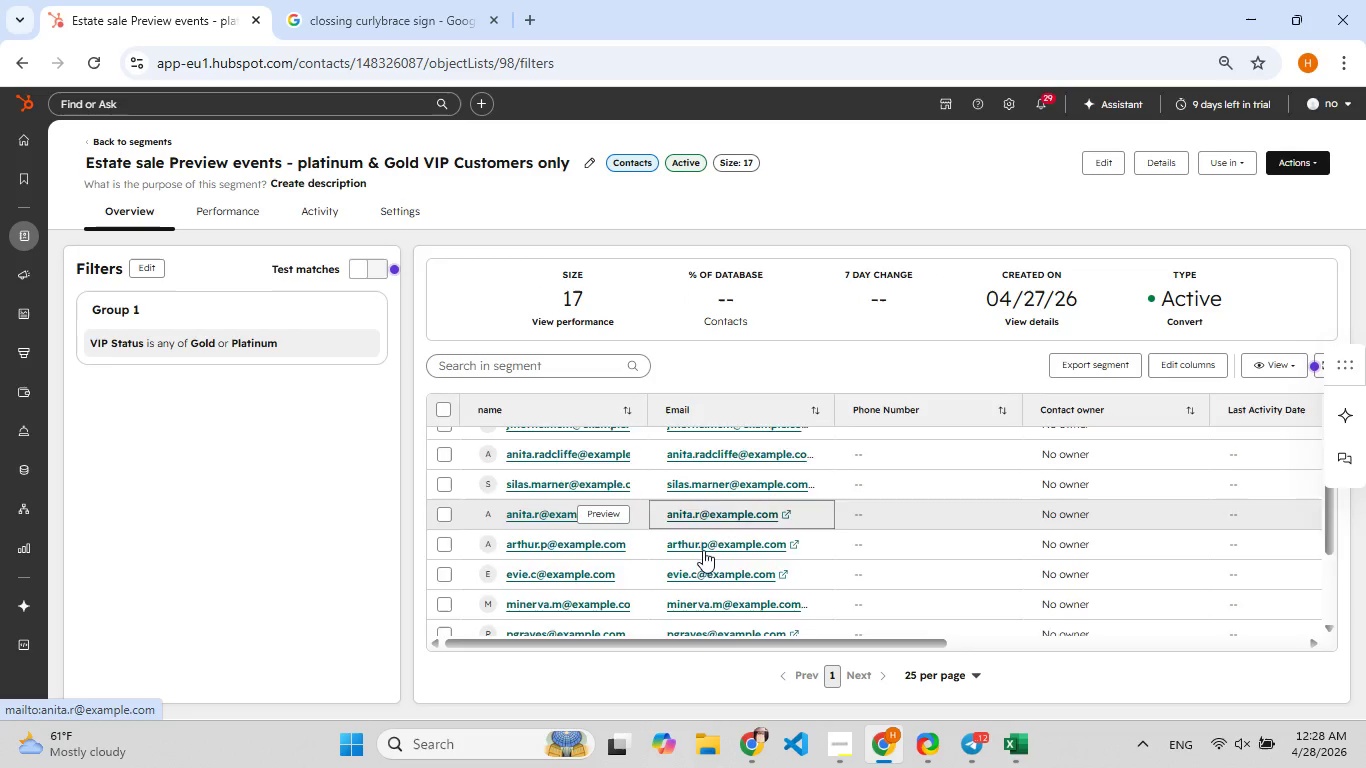 
scroll: coordinate [703, 550], scroll_direction: up, amount: 6.0
 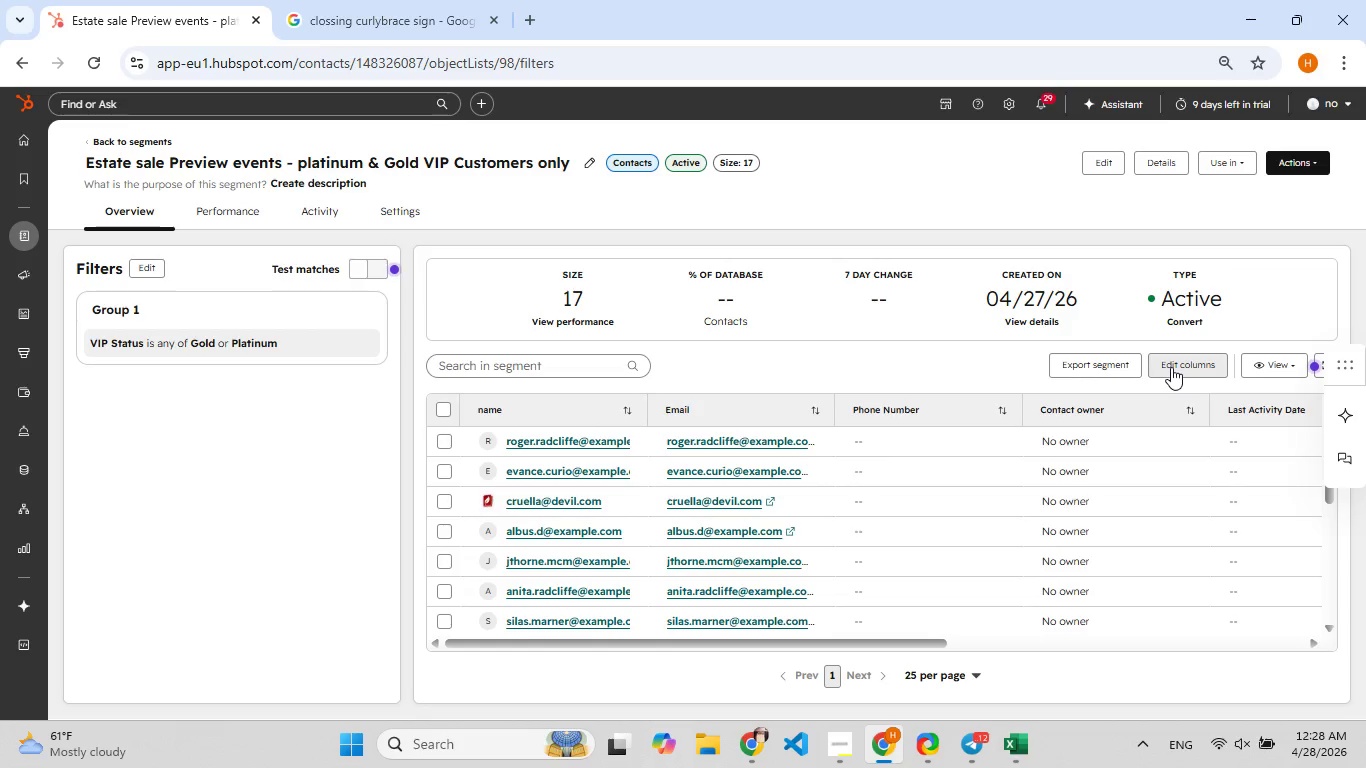 
wait(5.42)
 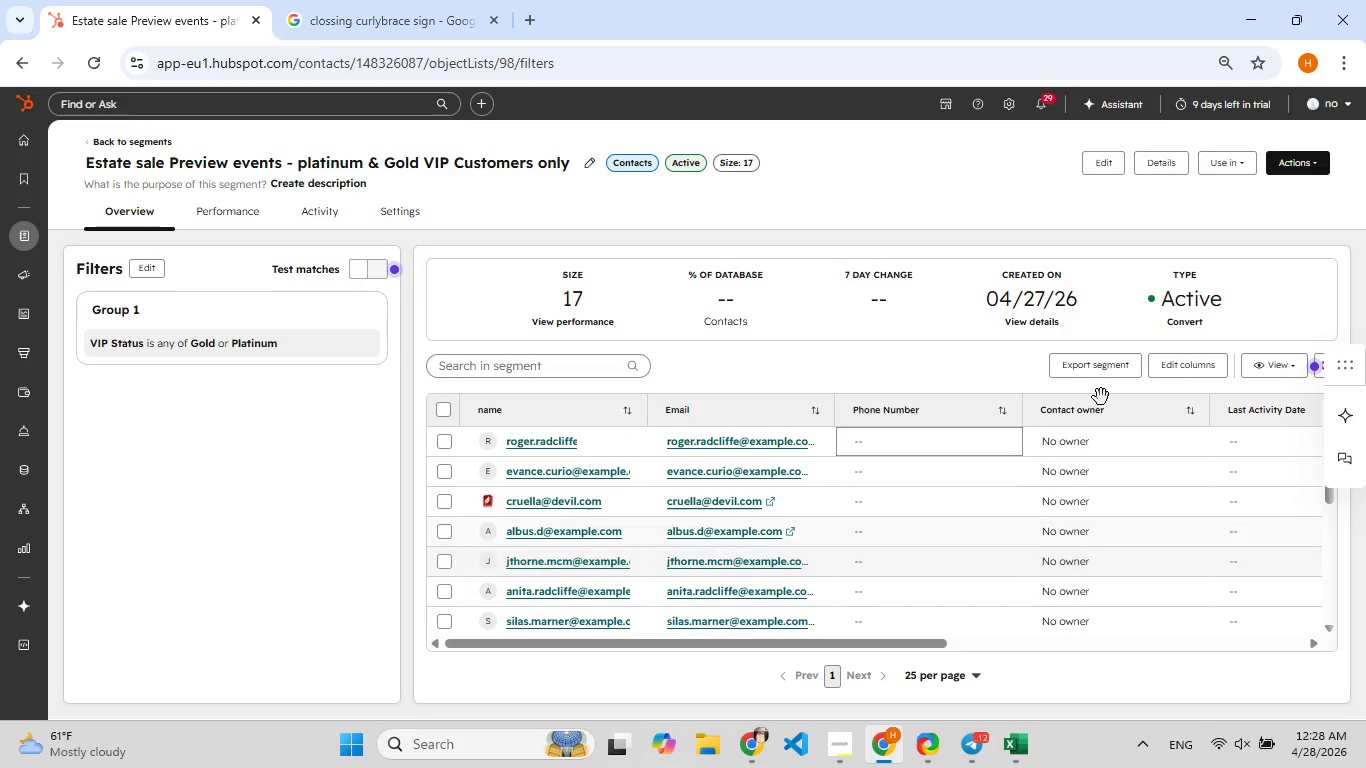 
left_click([1171, 367])
 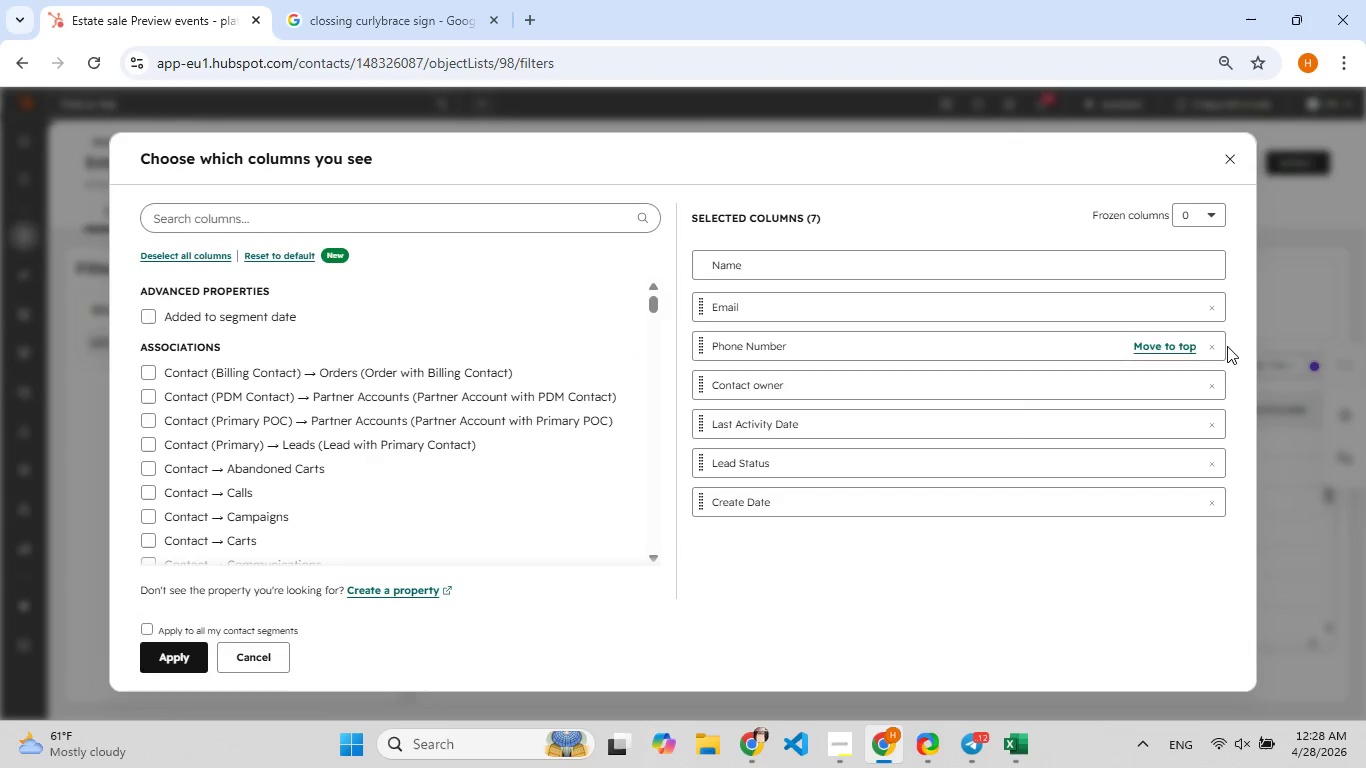 
left_click([1215, 348])
 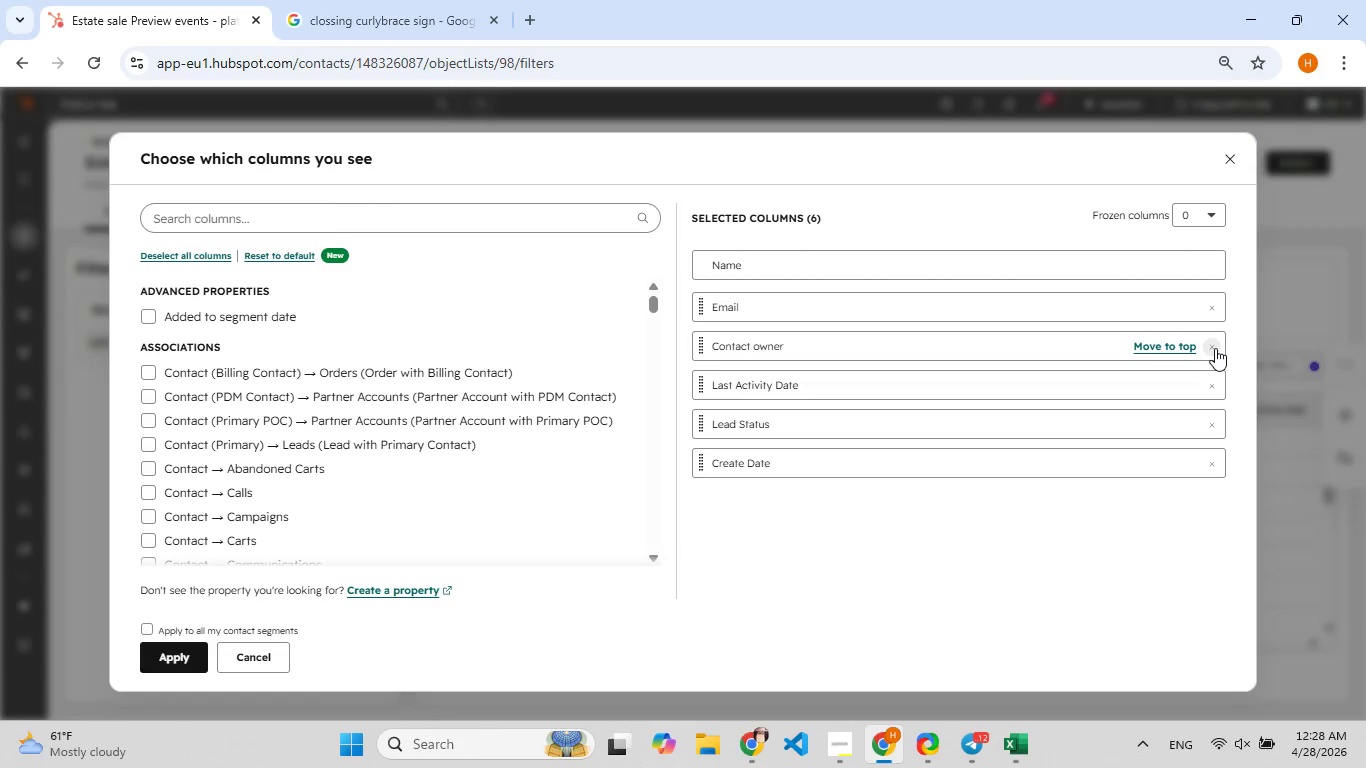 
left_click([1215, 348])
 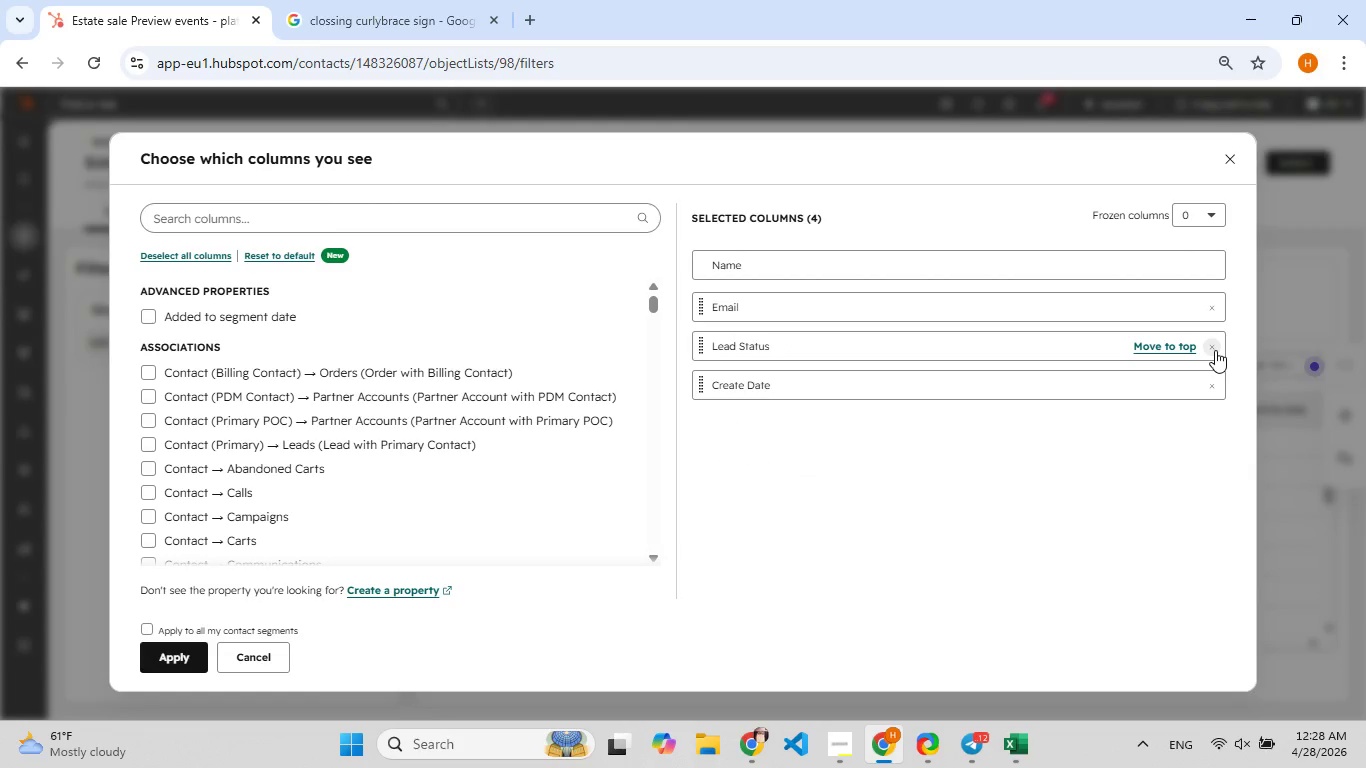 
left_click([1215, 350])
 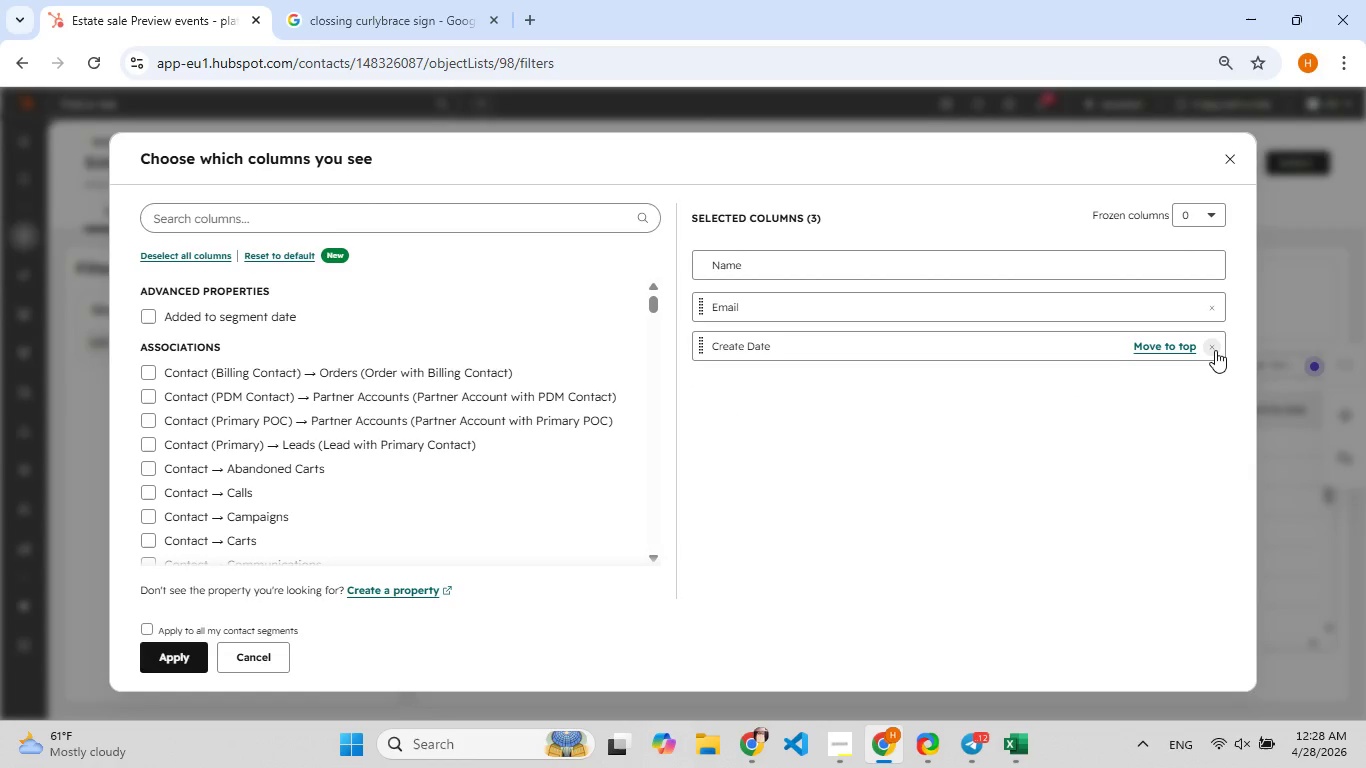 
left_click([1215, 350])
 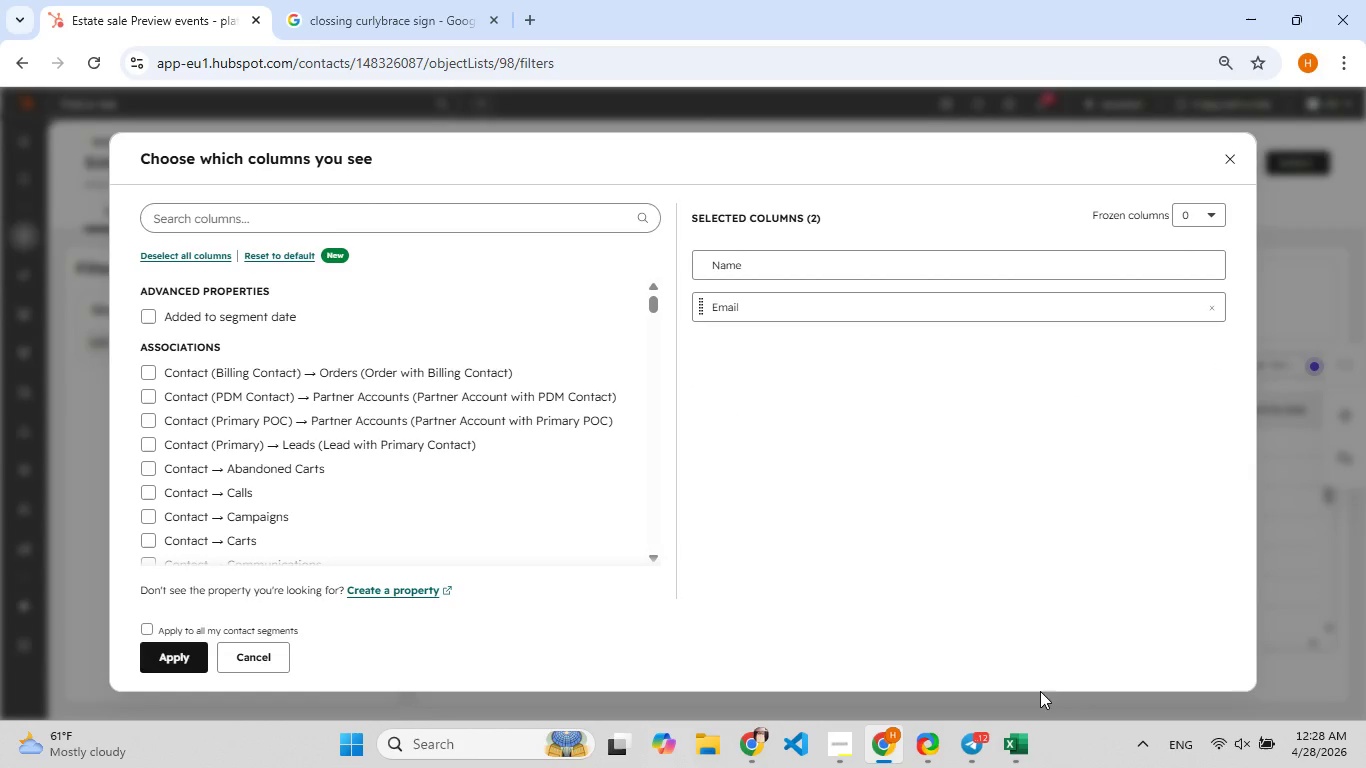 
left_click([1024, 736])
 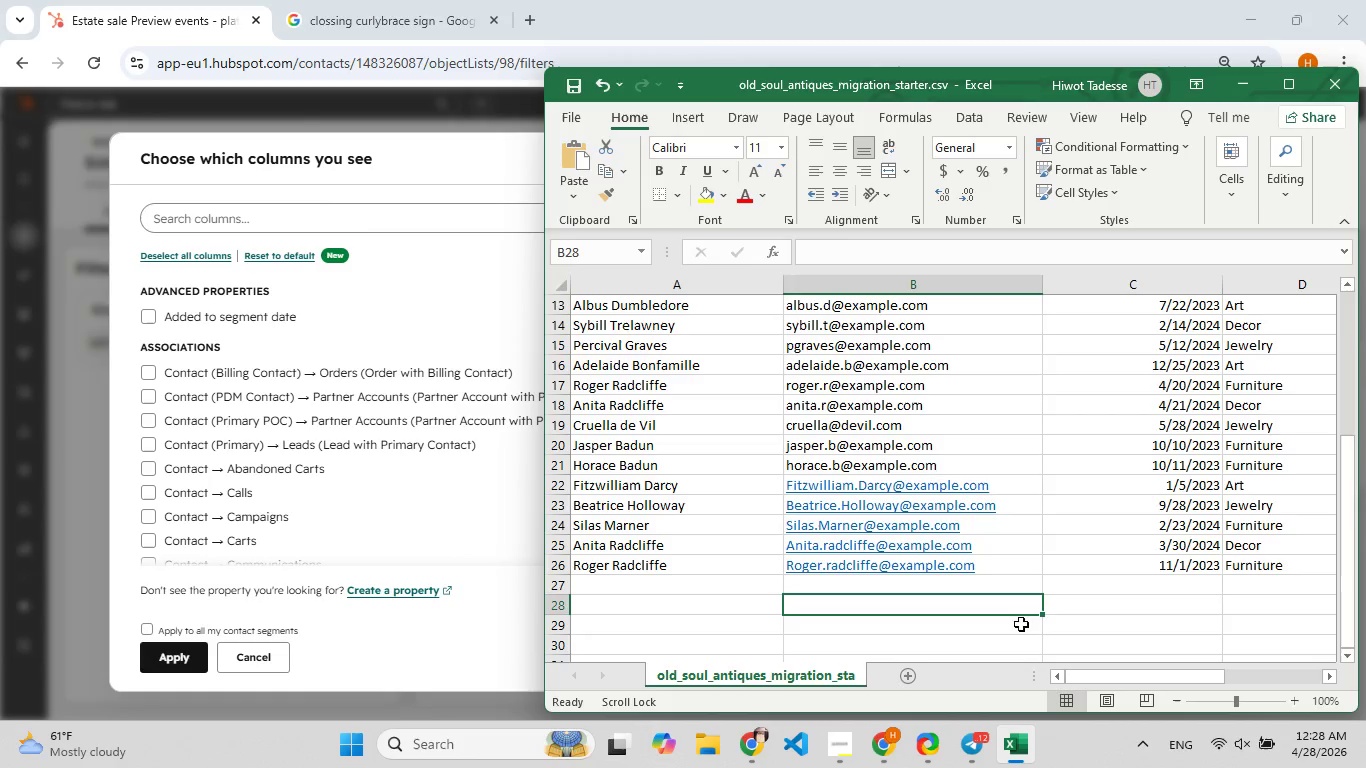 
scroll: coordinate [1001, 525], scroll_direction: up, amount: 13.0
 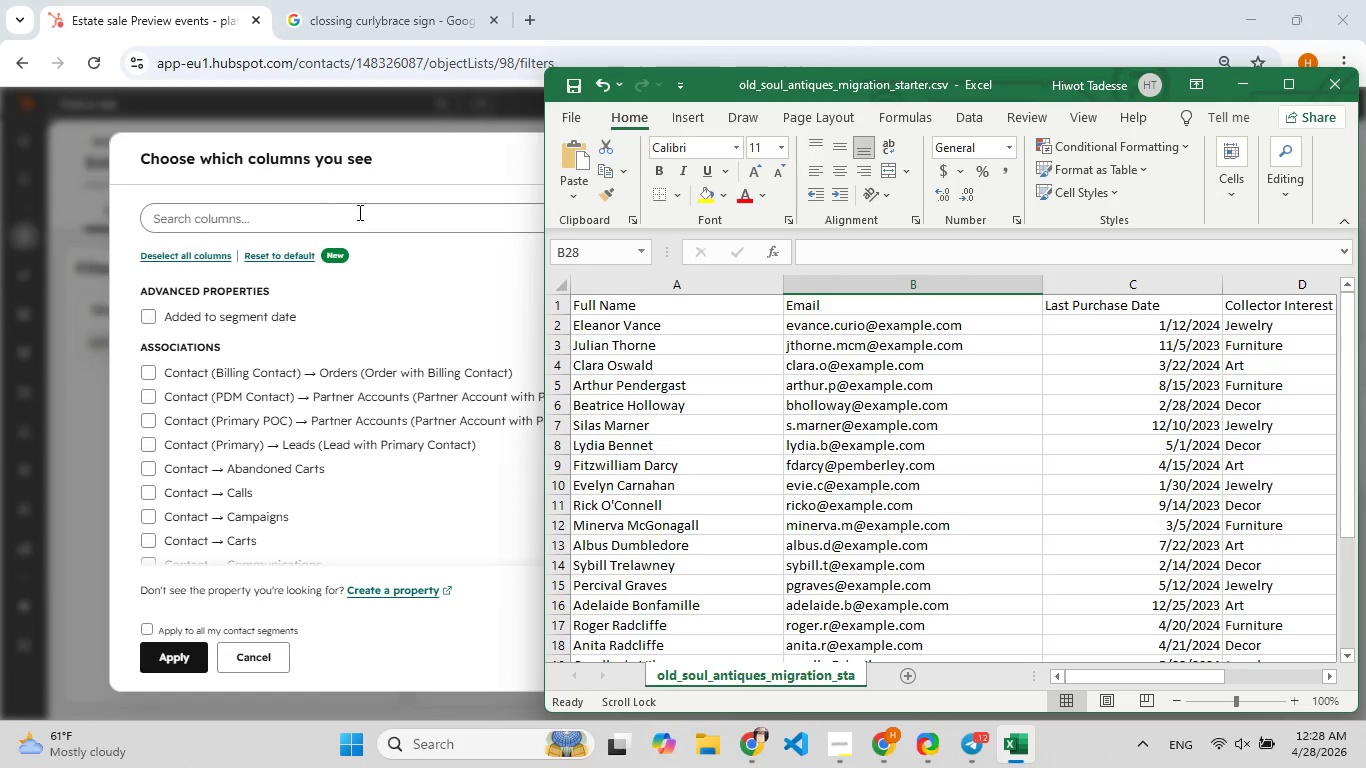 
left_click([344, 216])
 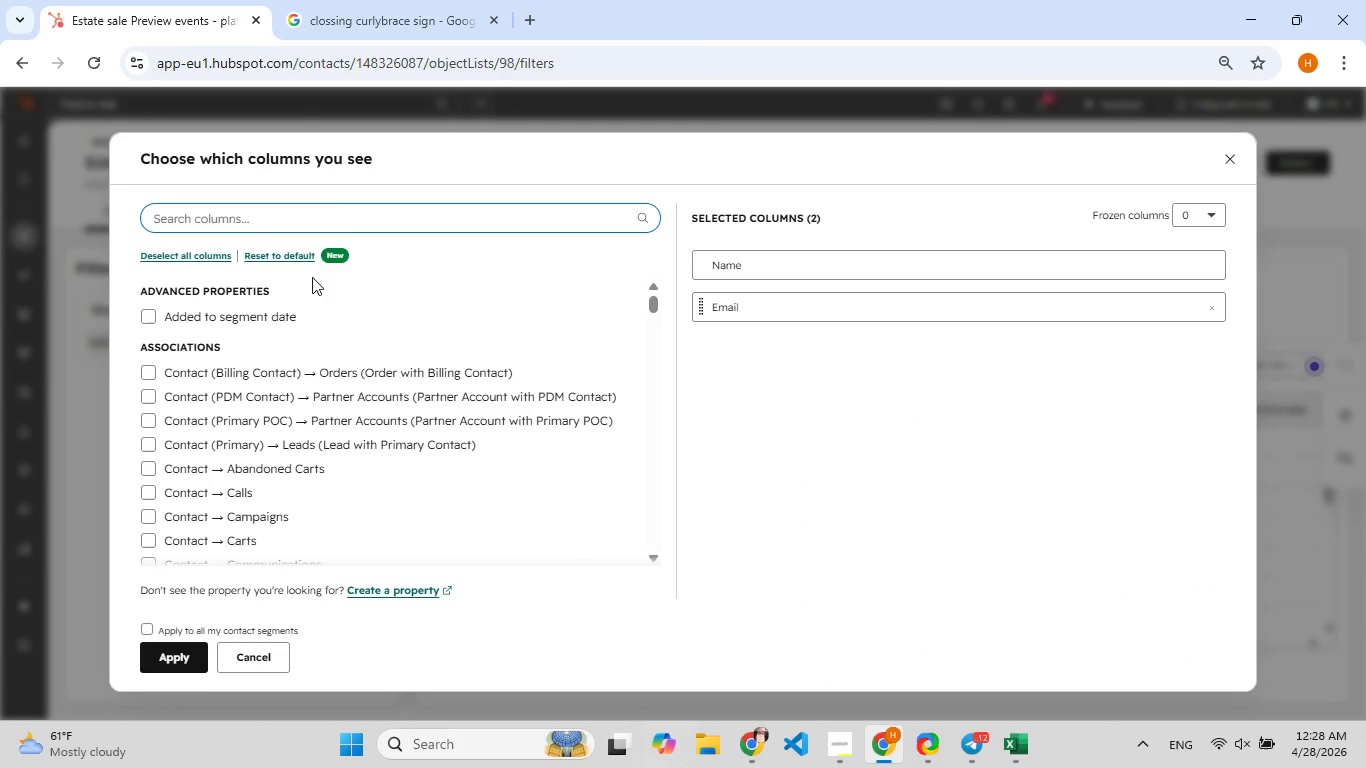 
type(last)
 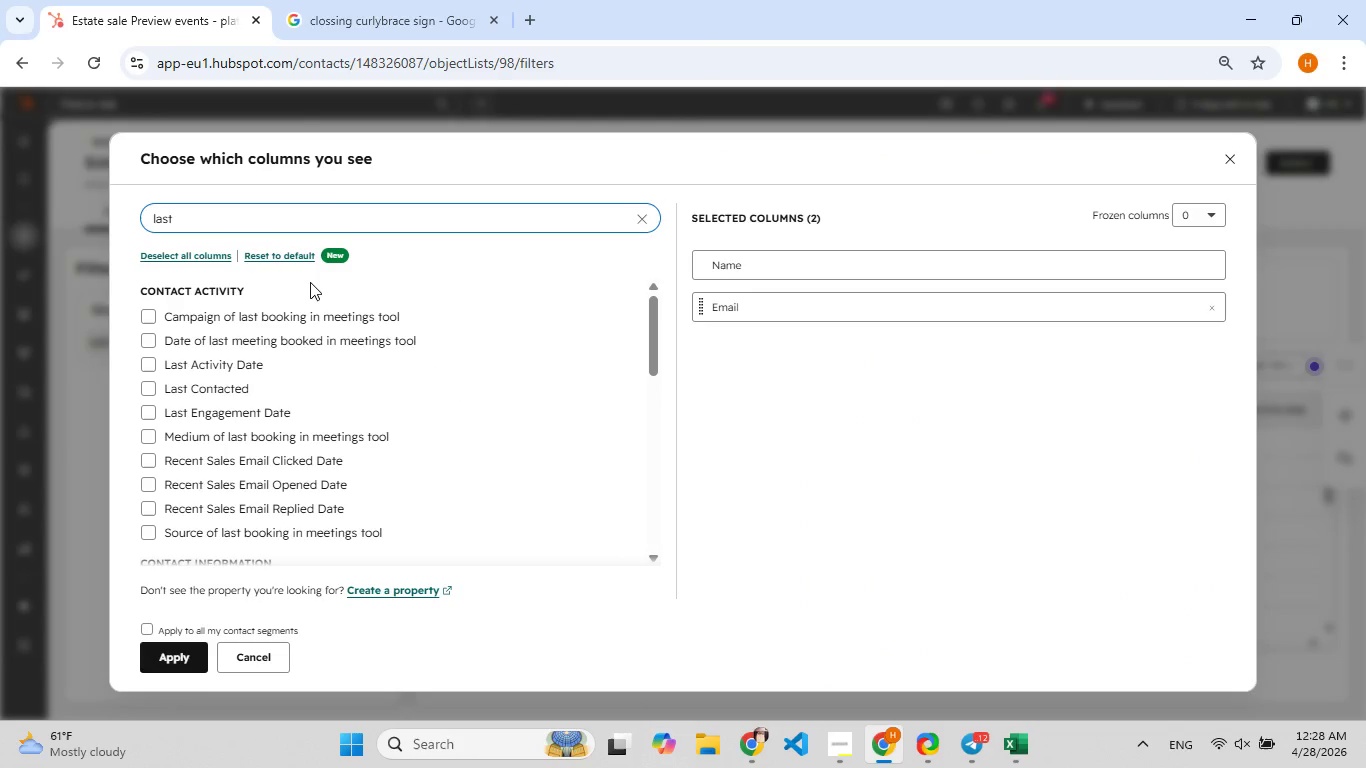 
type( pu[F9])
key(Backspace)
 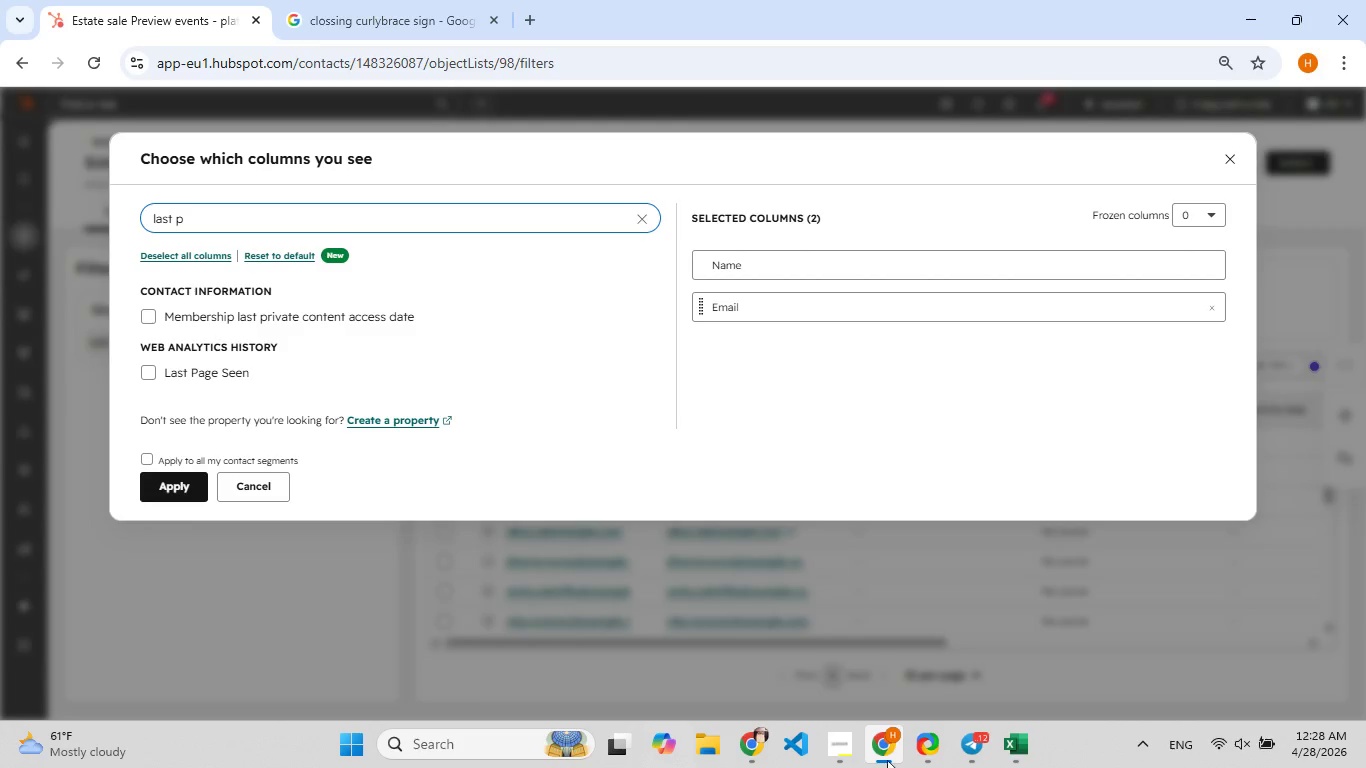 
wait(5.42)
 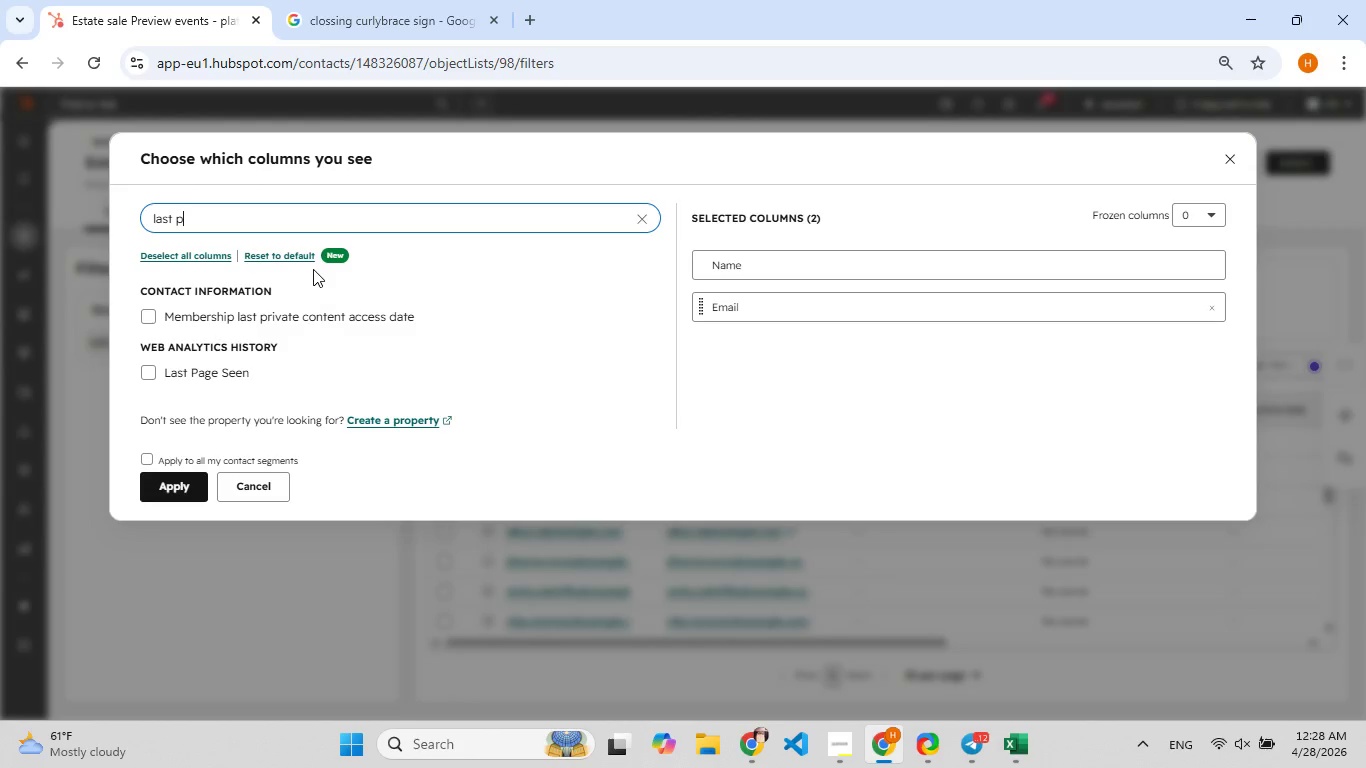 
left_click([1008, 738])
 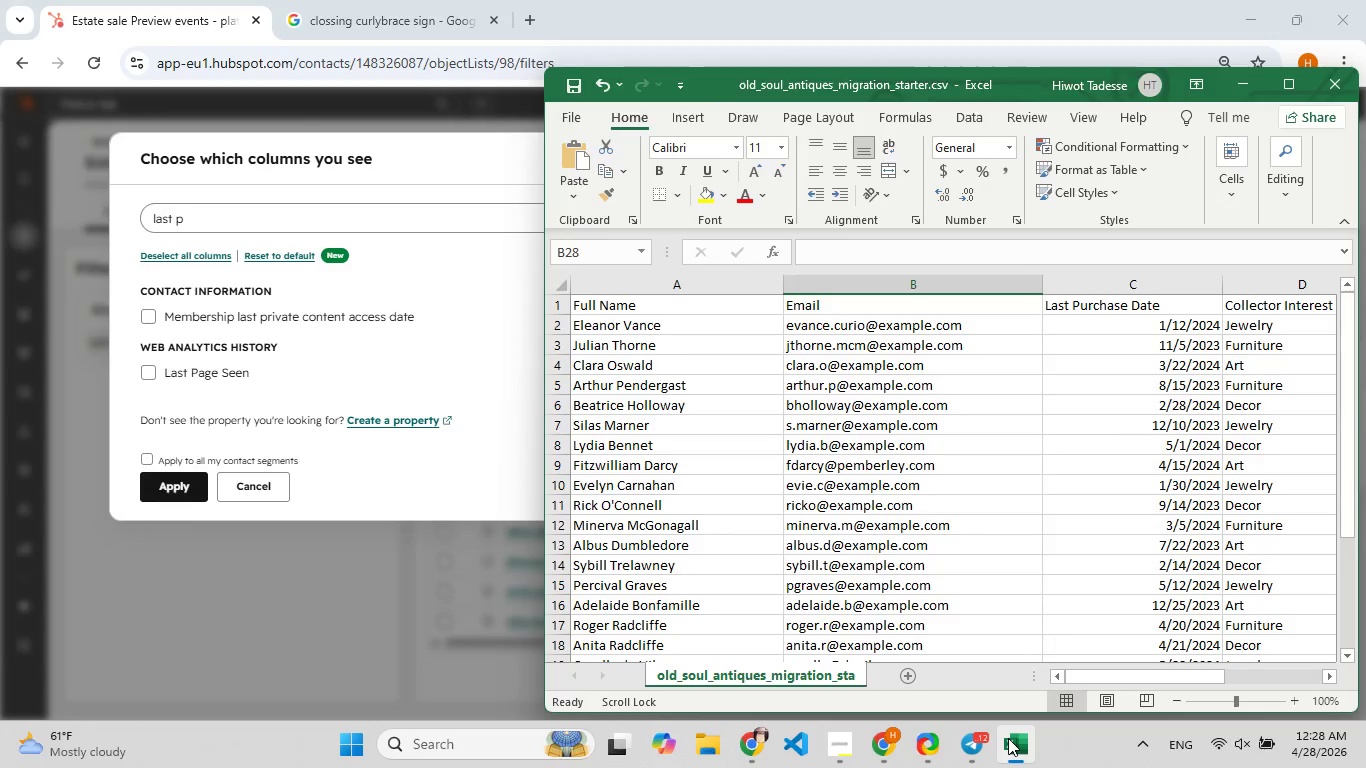 
left_click([1008, 738])
 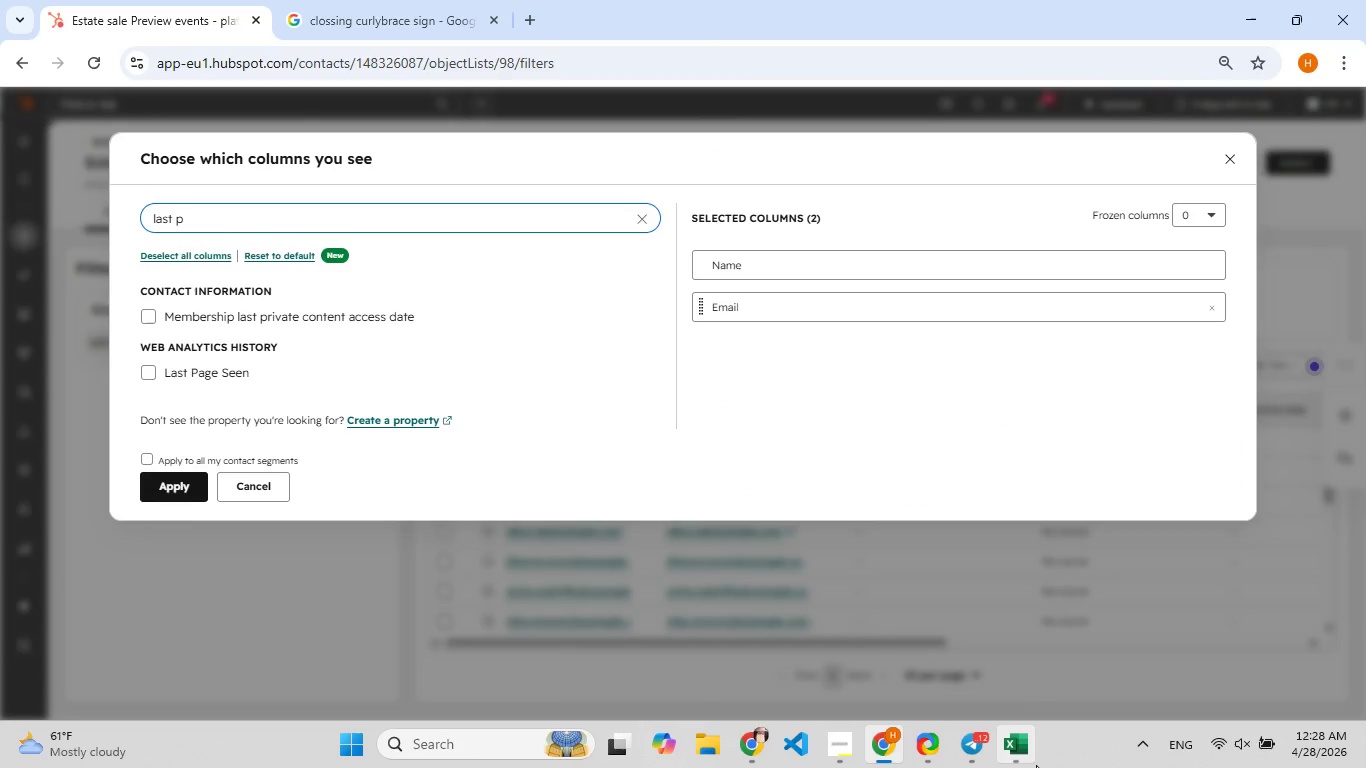 
left_click([1029, 754])
 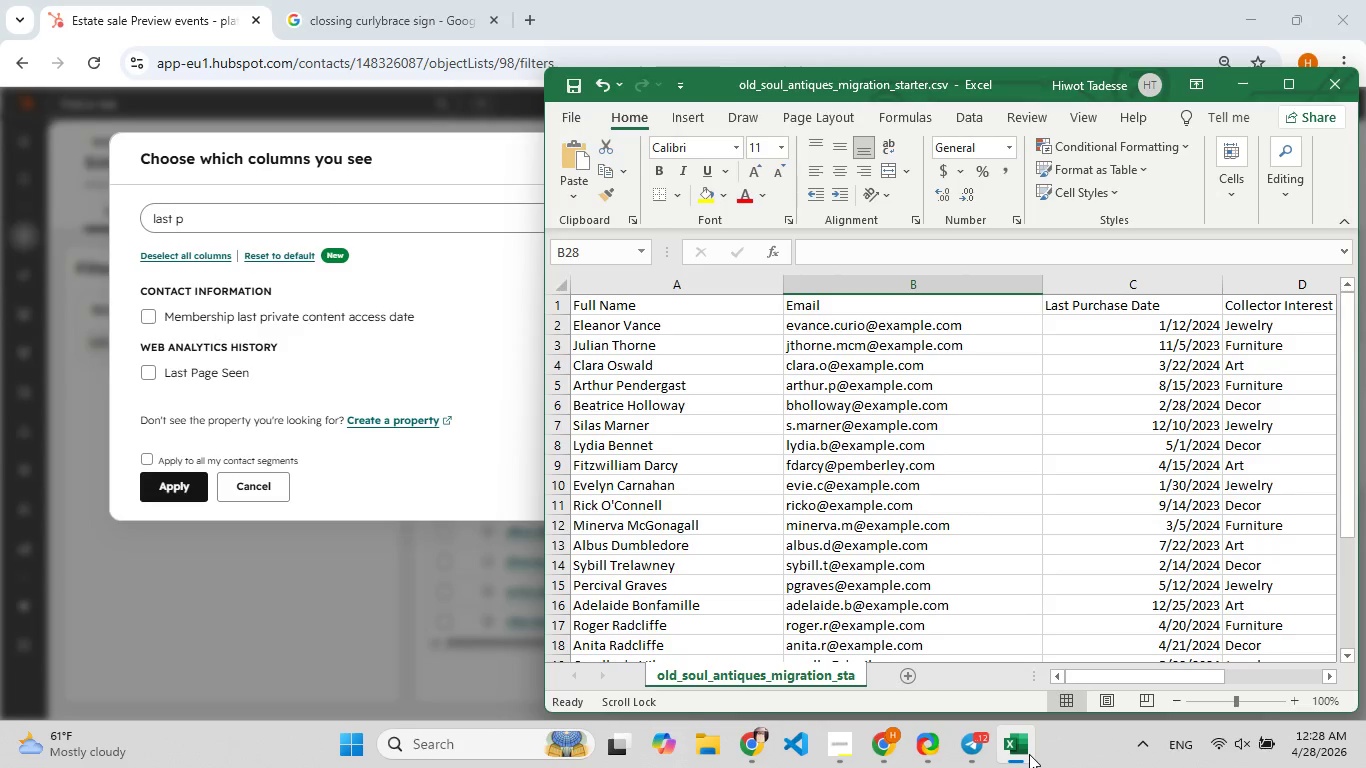 
left_click([1029, 754])
 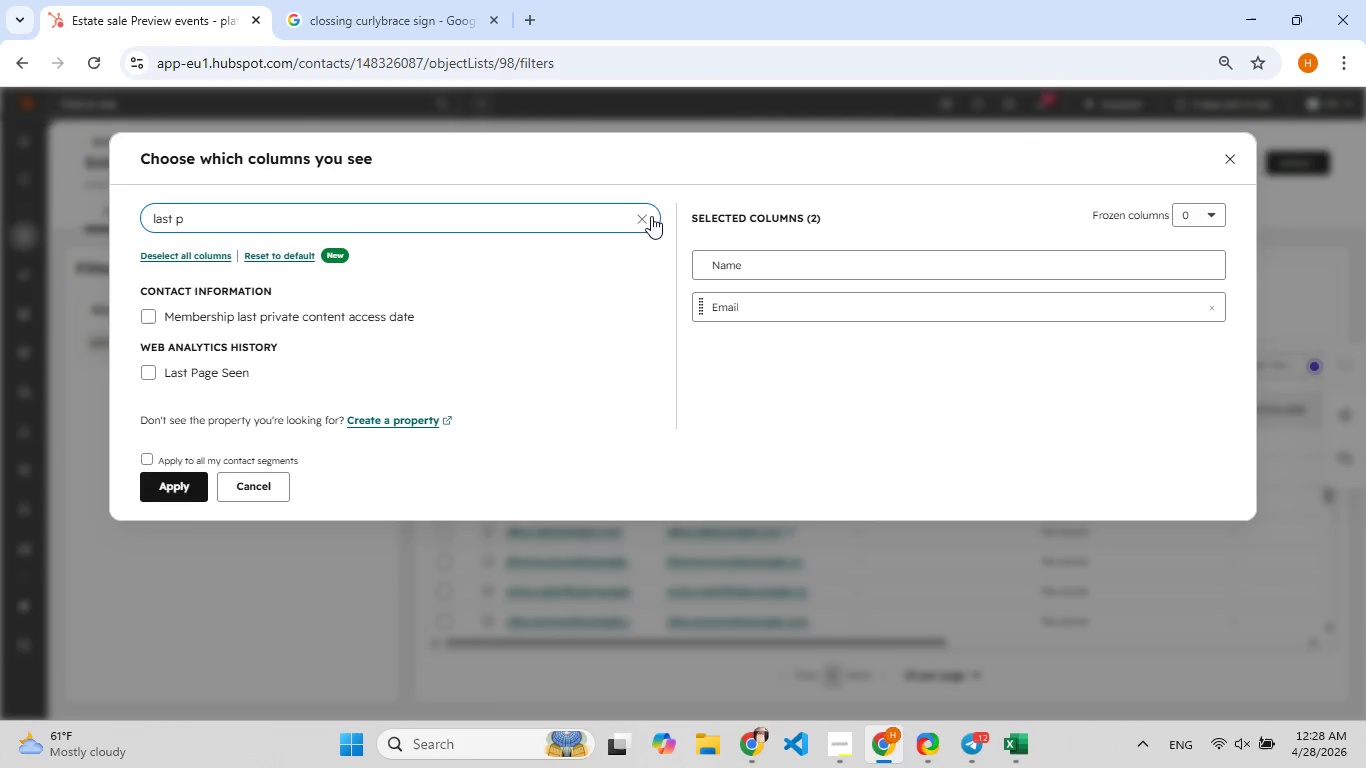 
left_click([651, 216])
 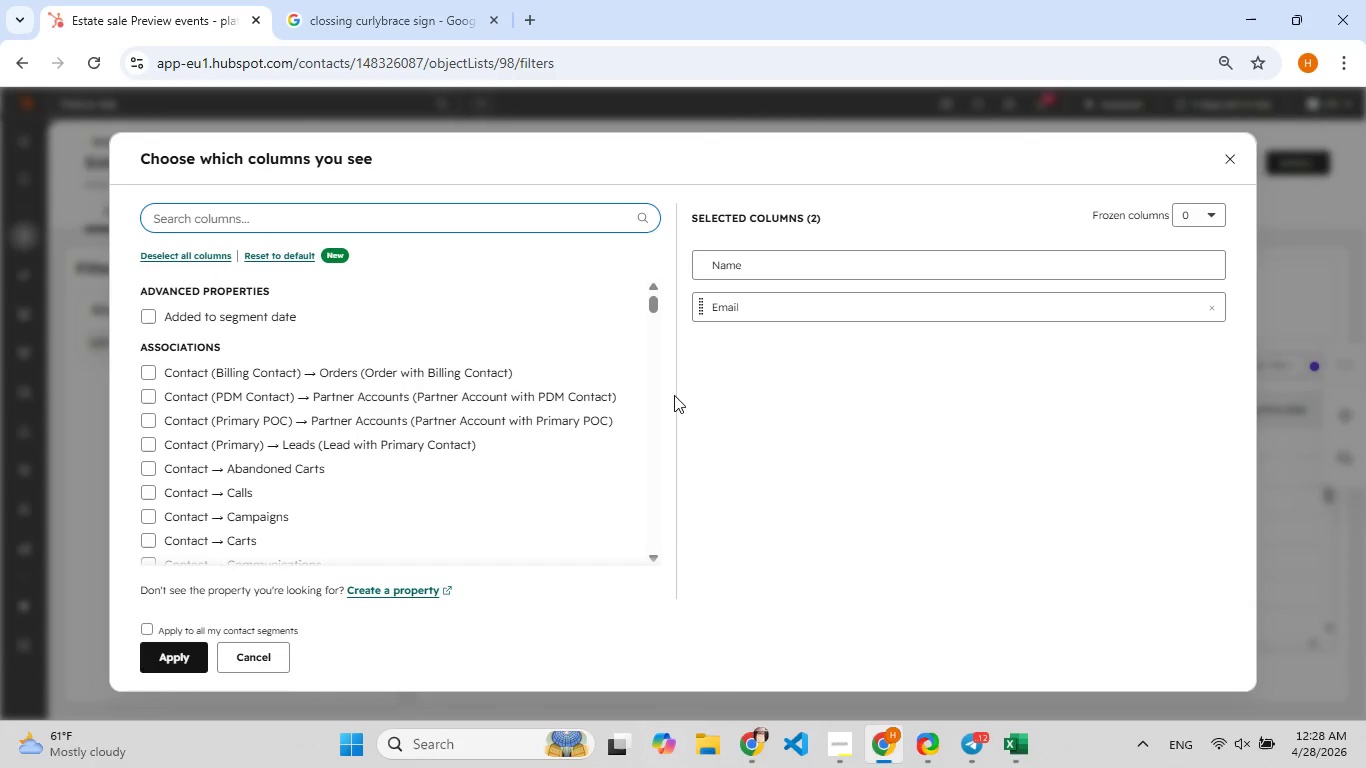 
type(coll)
 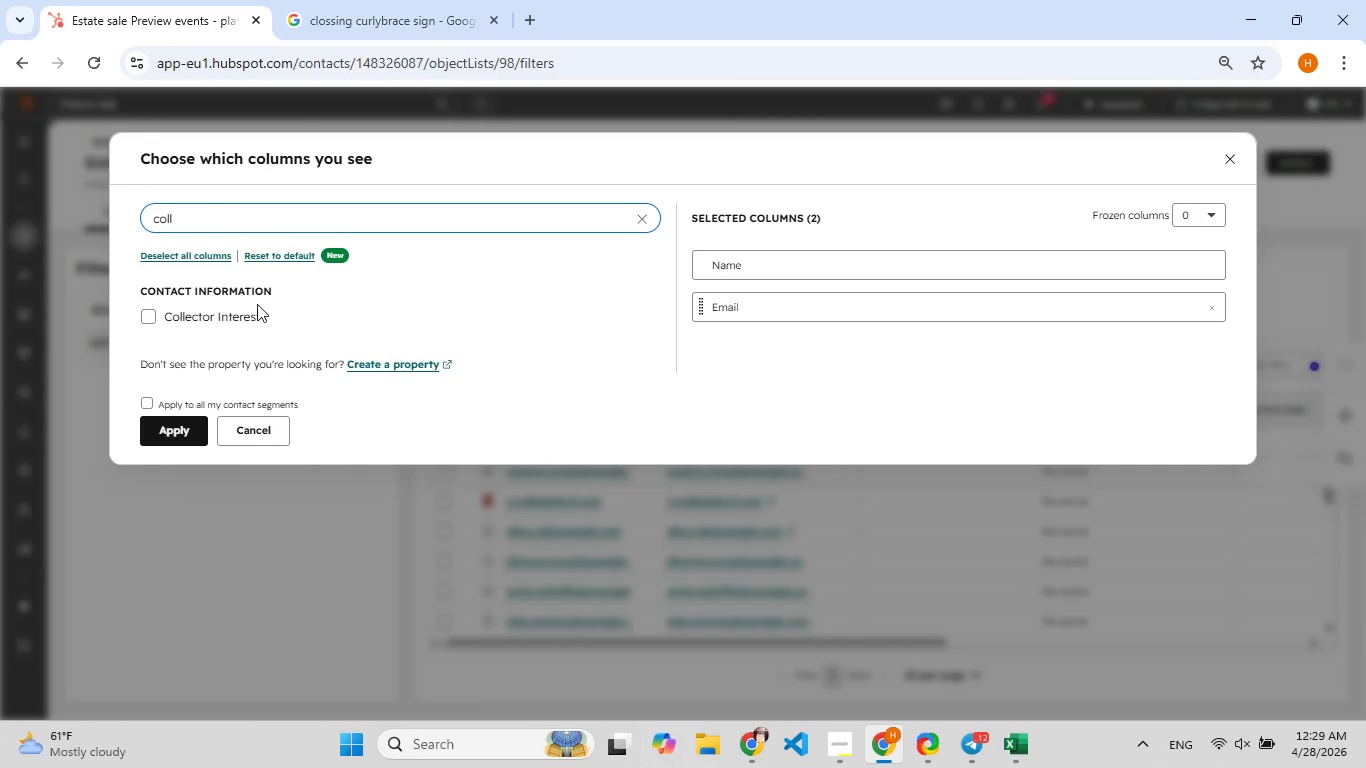 
left_click([197, 315])
 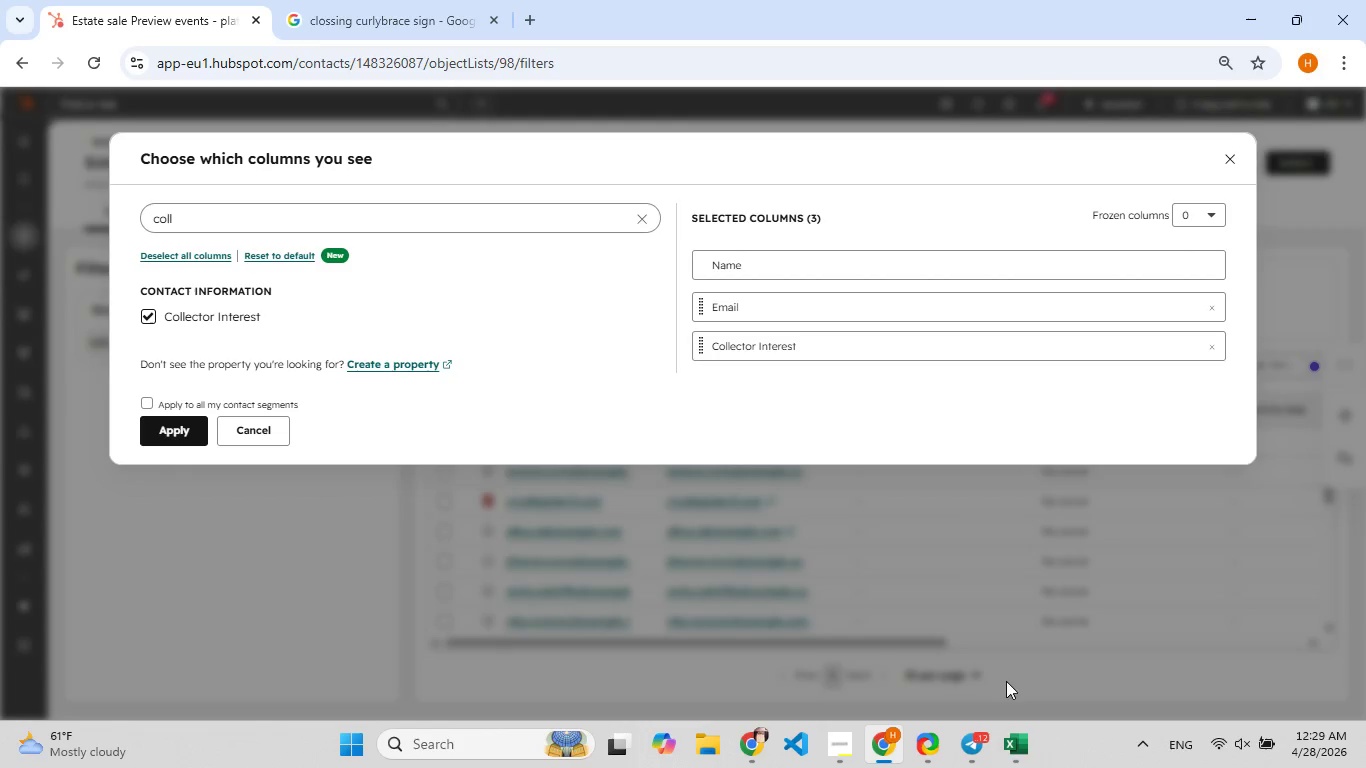 
left_click([1011, 731])
 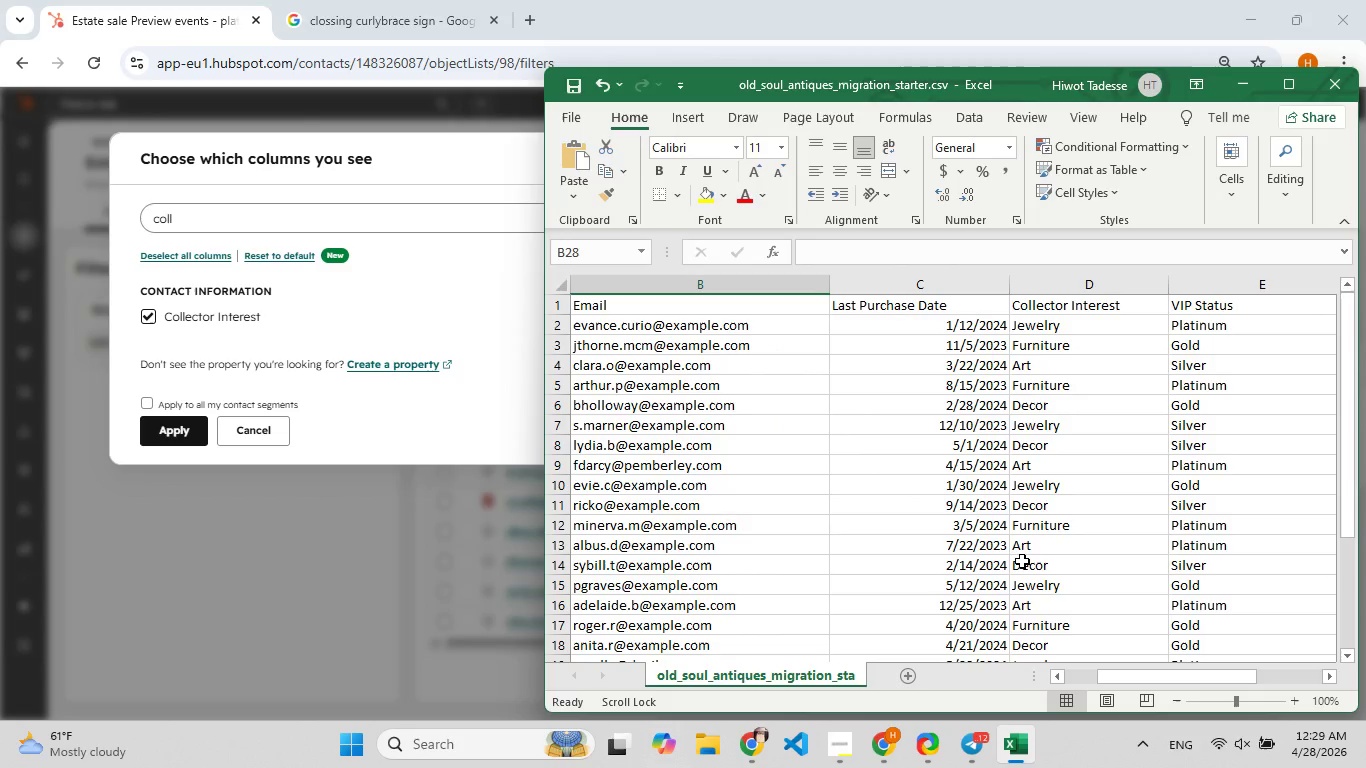 
wait(7.8)
 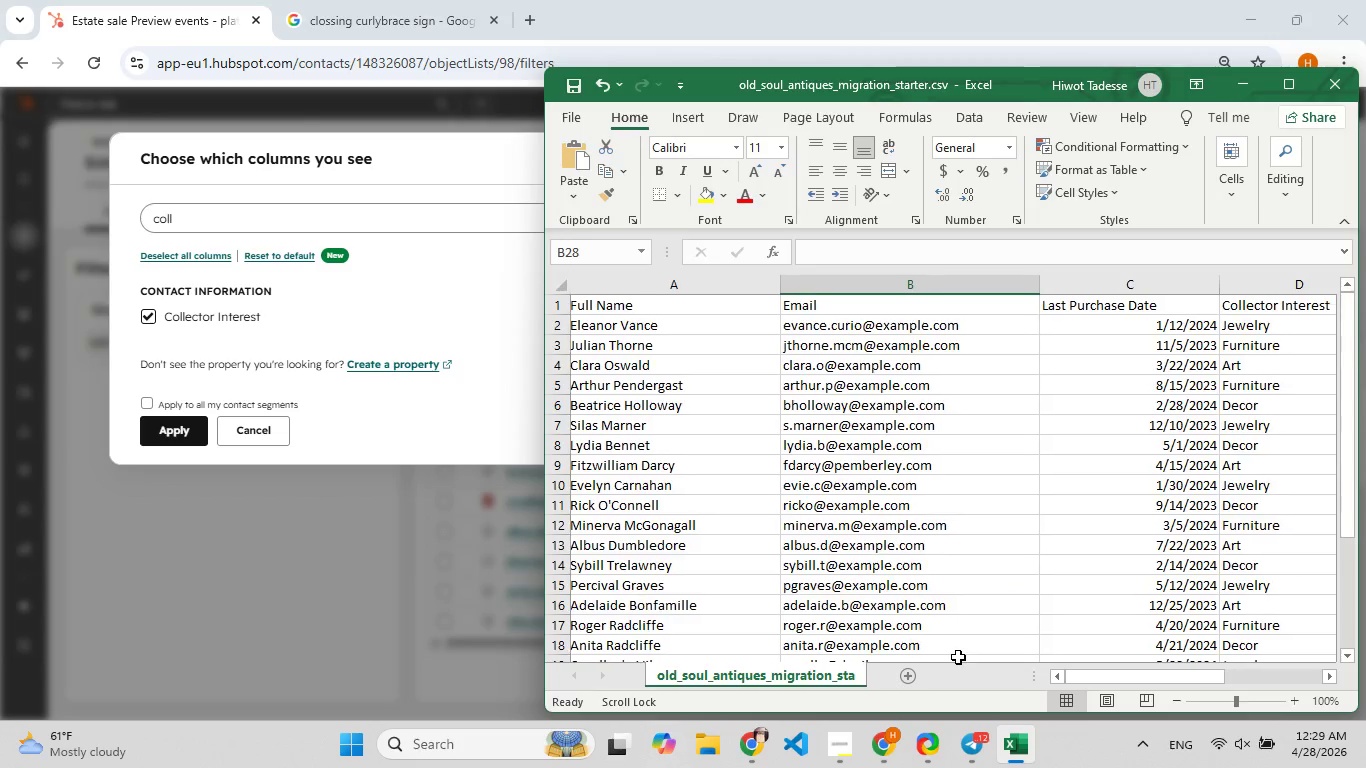 
left_click([400, 299])
 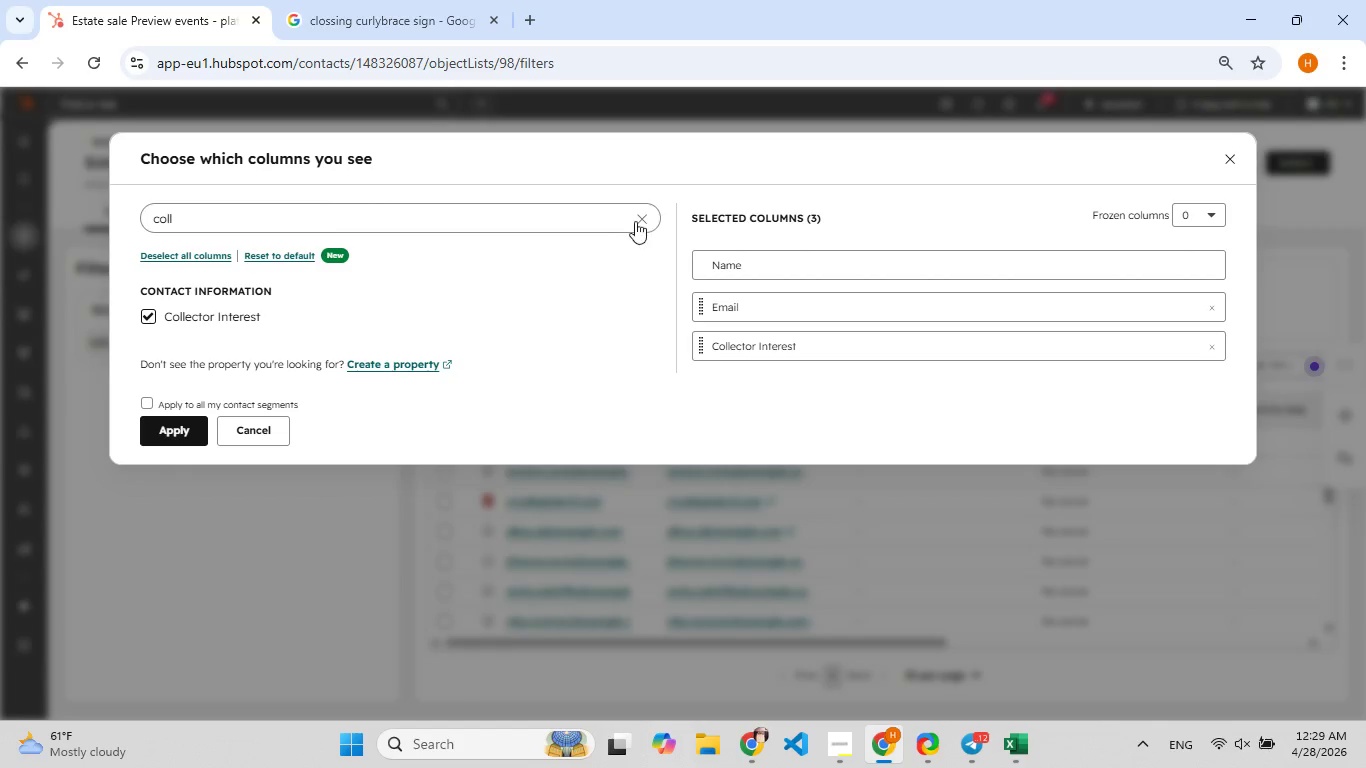 
left_click([640, 212])
 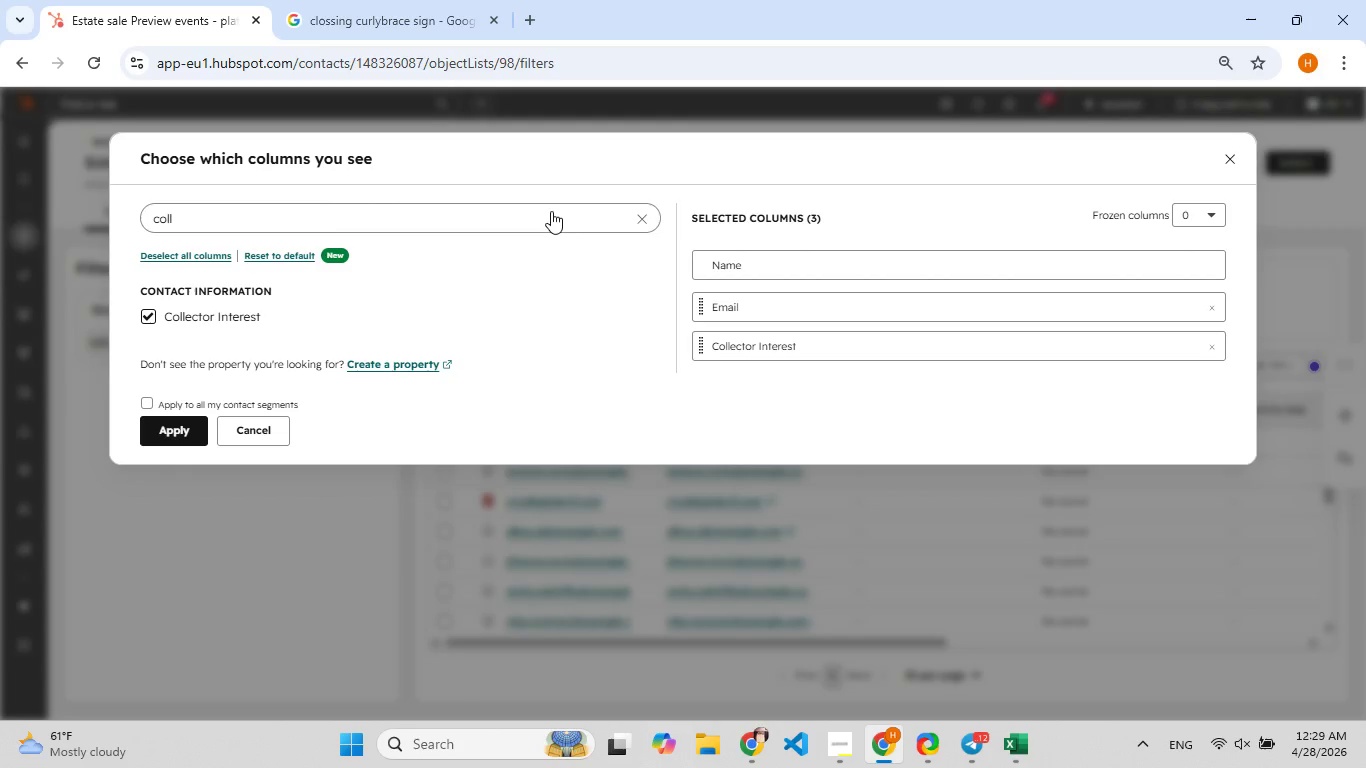 
left_click([551, 211])
 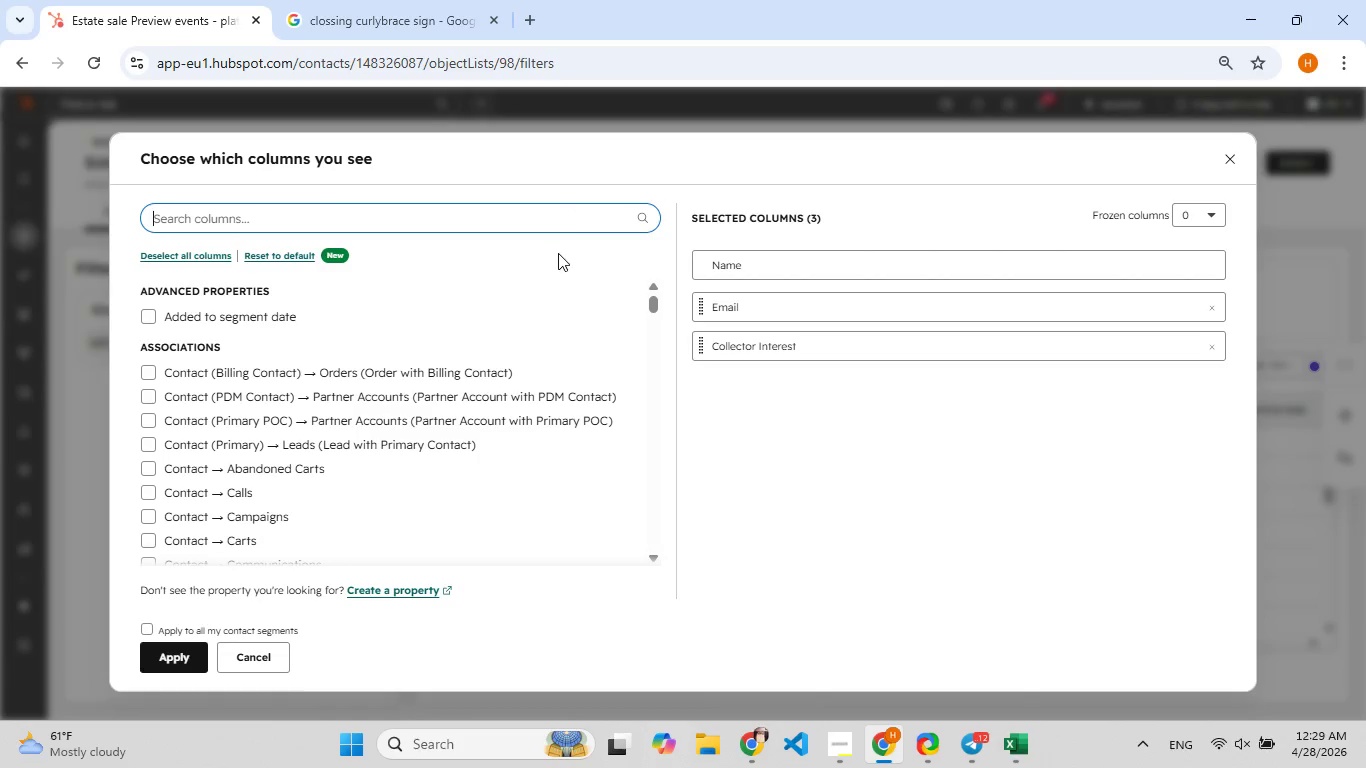 
type(vip)
 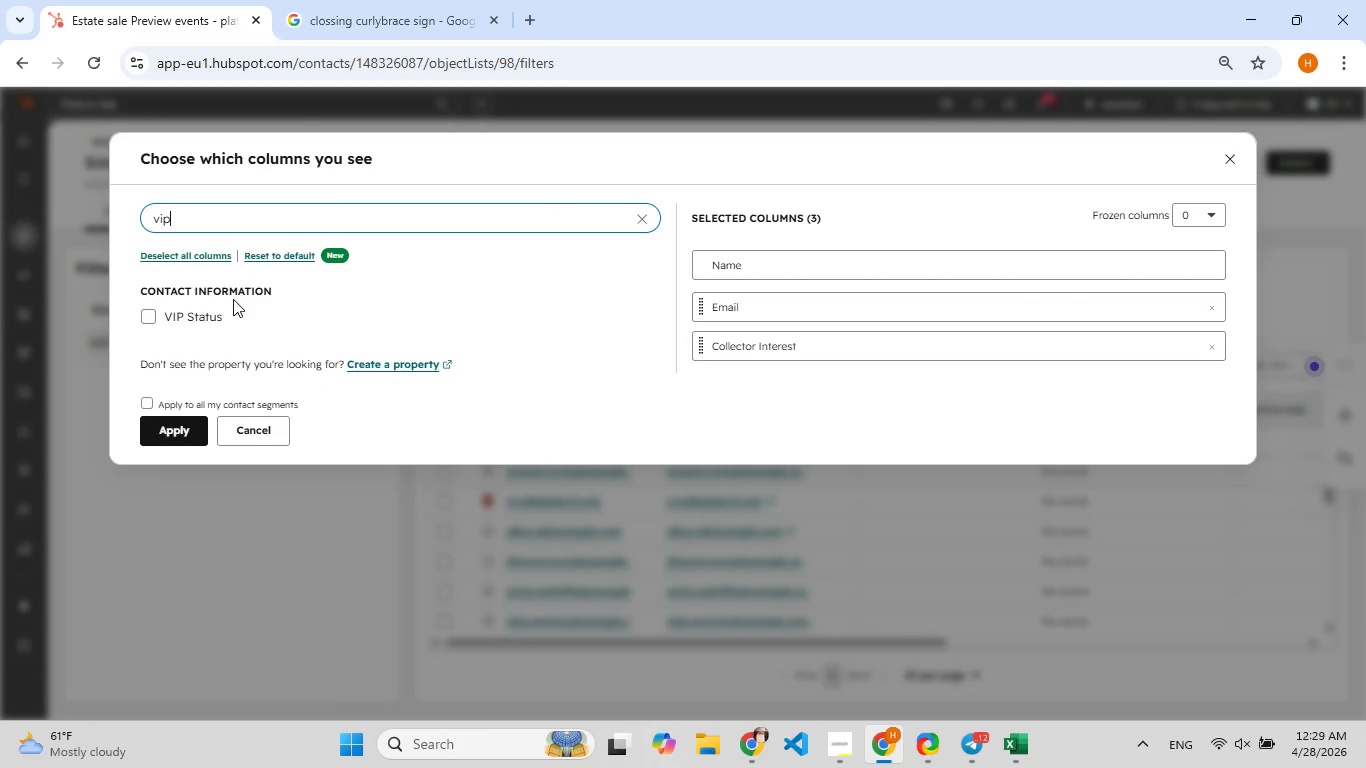 
left_click([207, 317])
 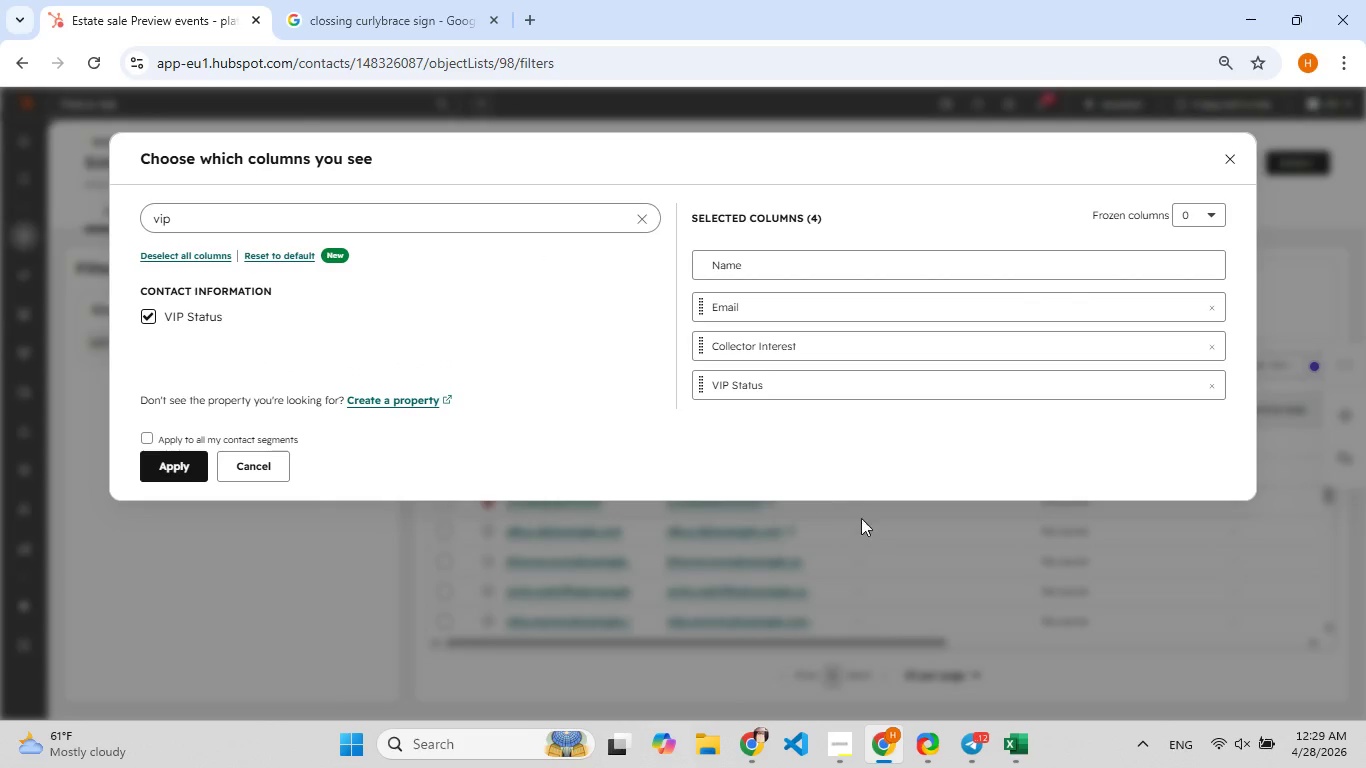 
left_click([1016, 751])
 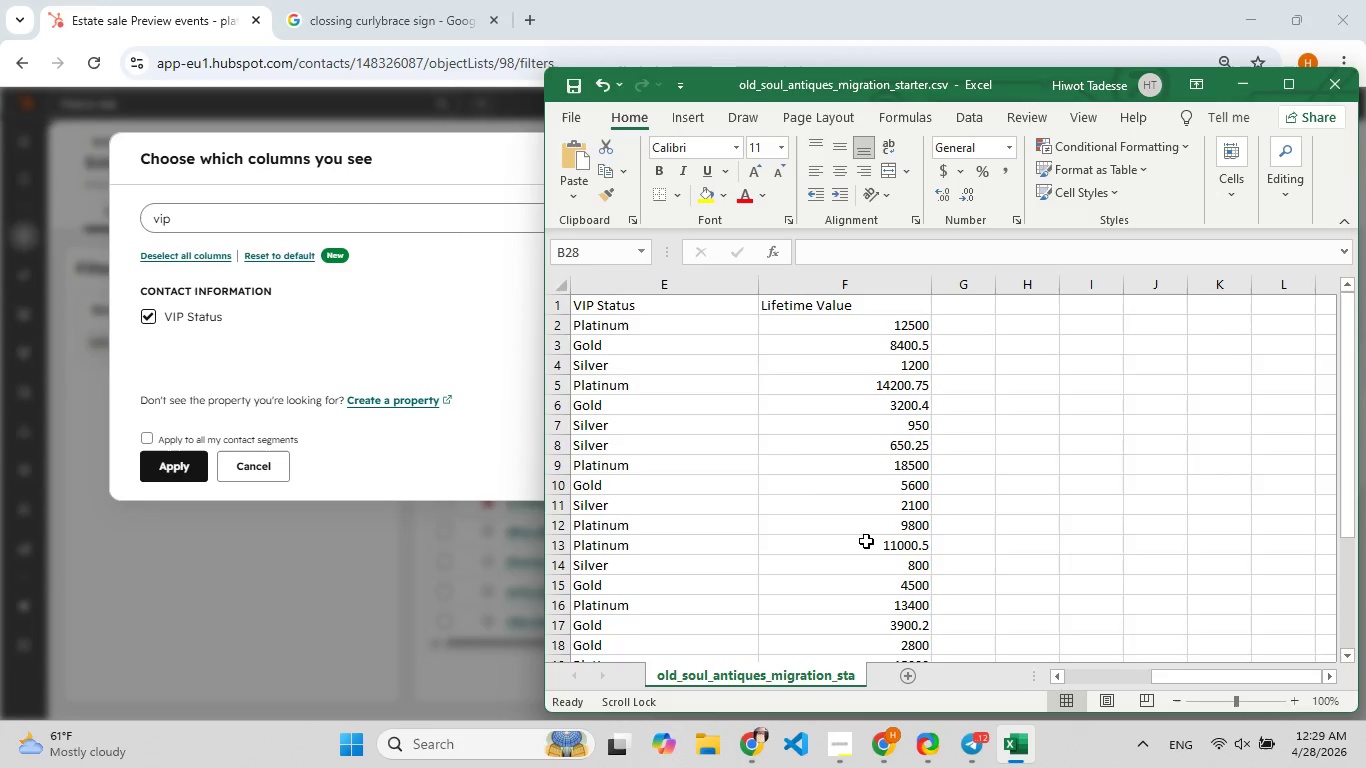 
left_click_drag(start_coordinate=[194, 214], to_coordinate=[136, 216])
 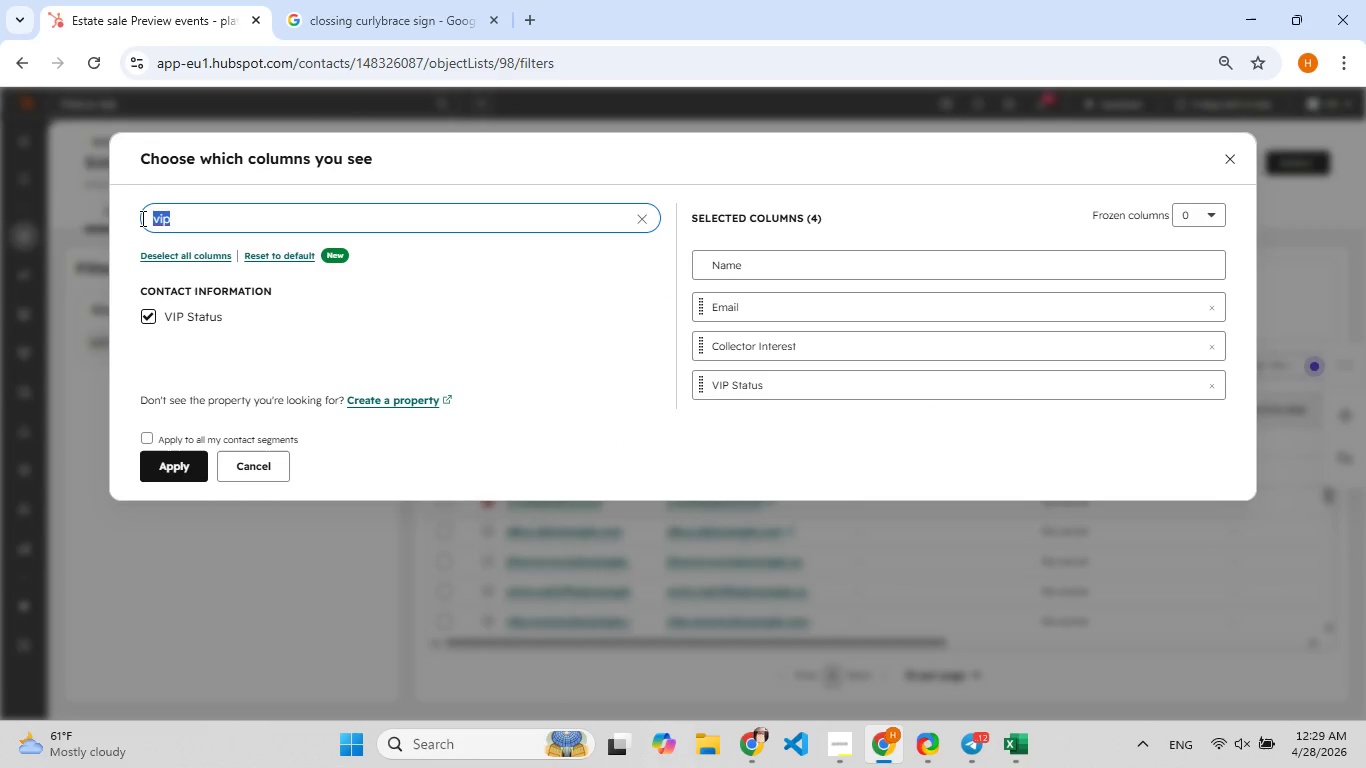 
type(life)
 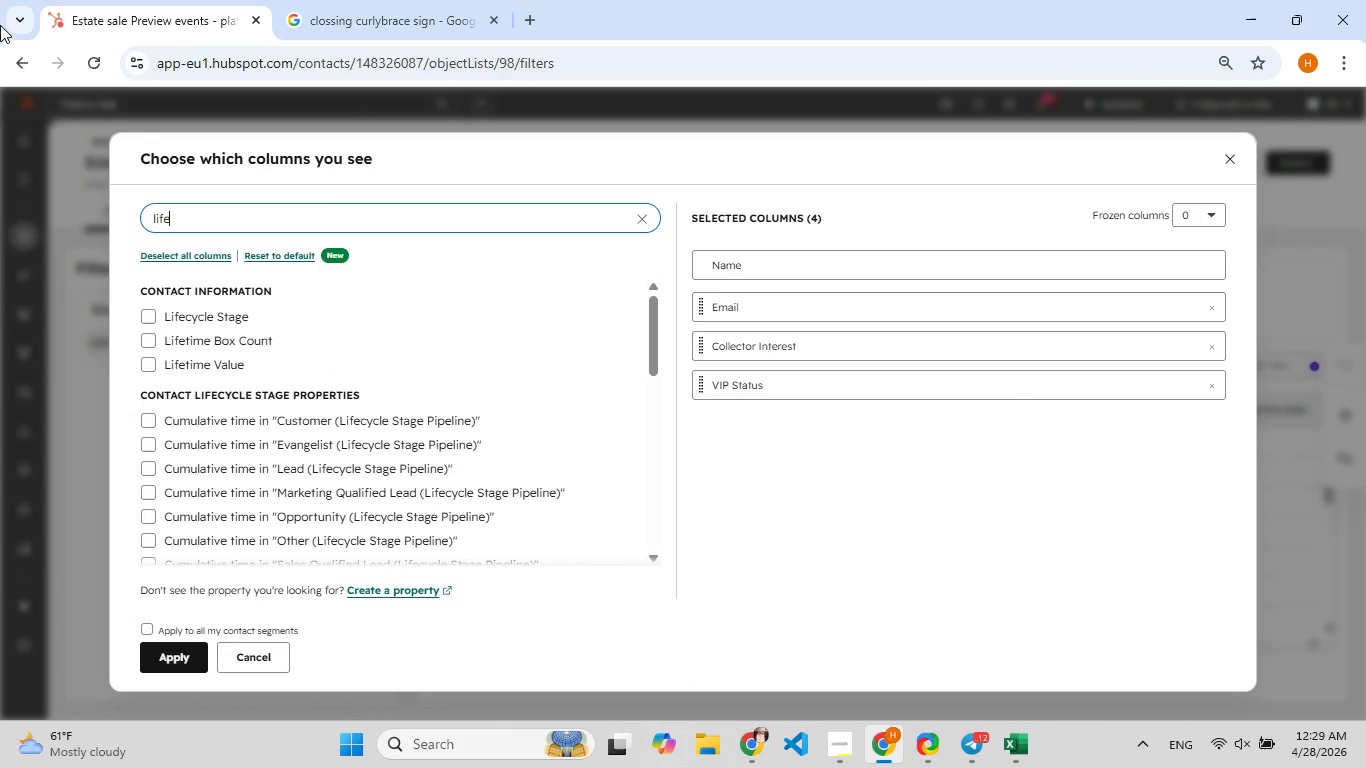 
left_click([200, 364])
 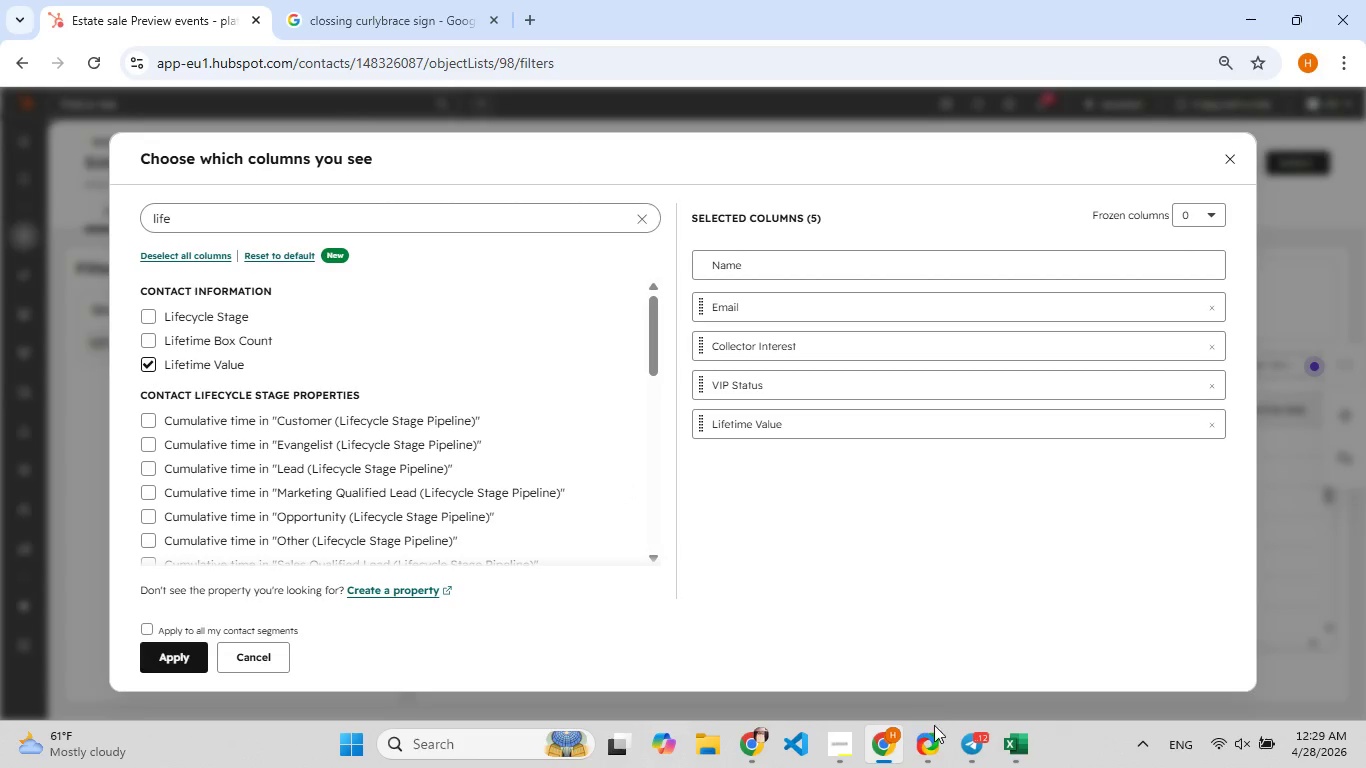 
left_click([1012, 740])
 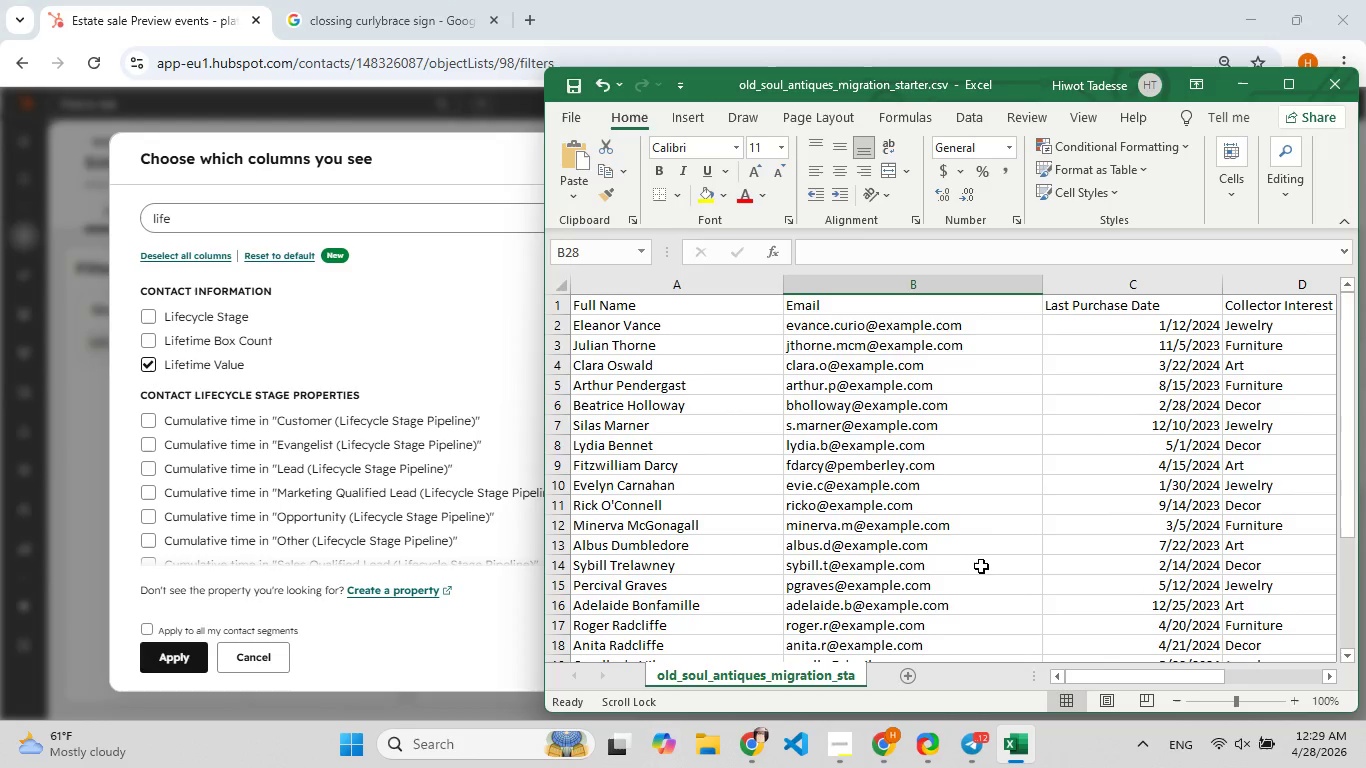 
wait(5.76)
 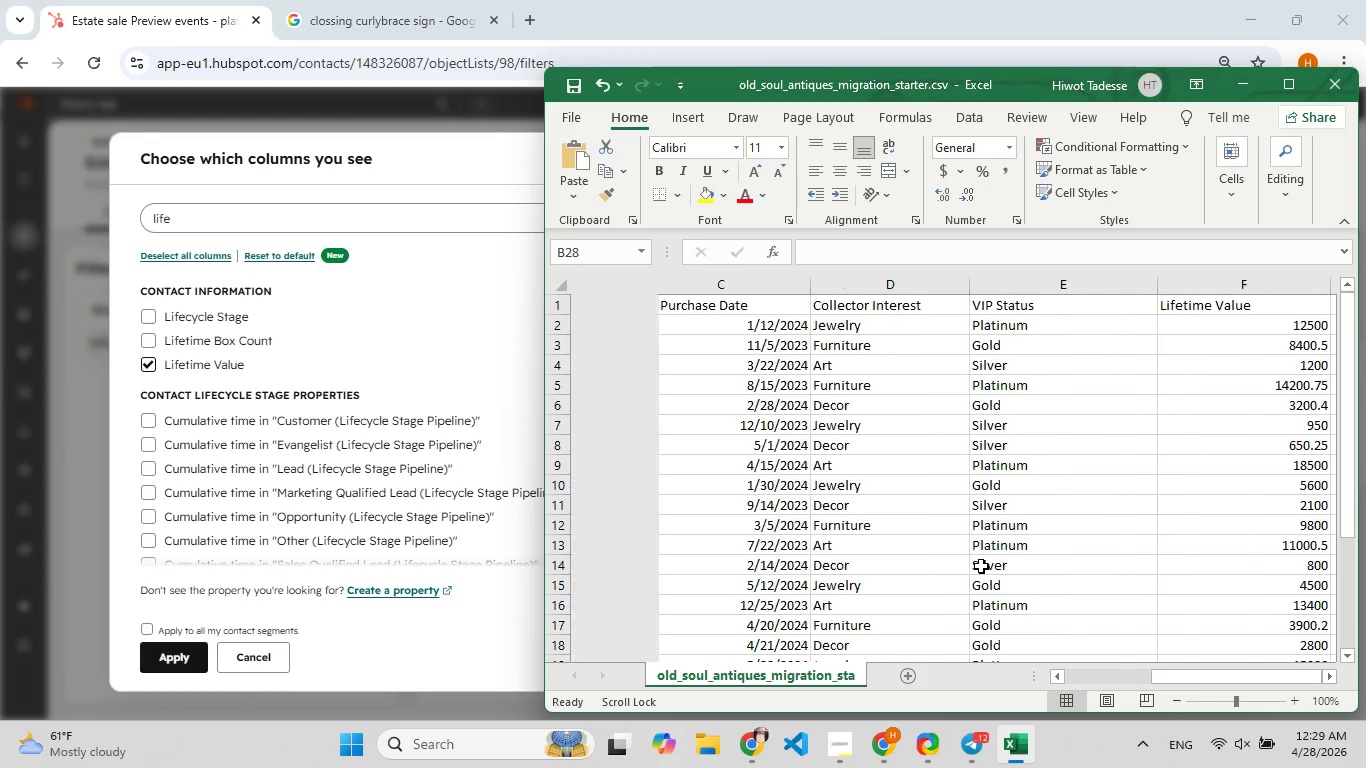 
left_click([330, 212])
 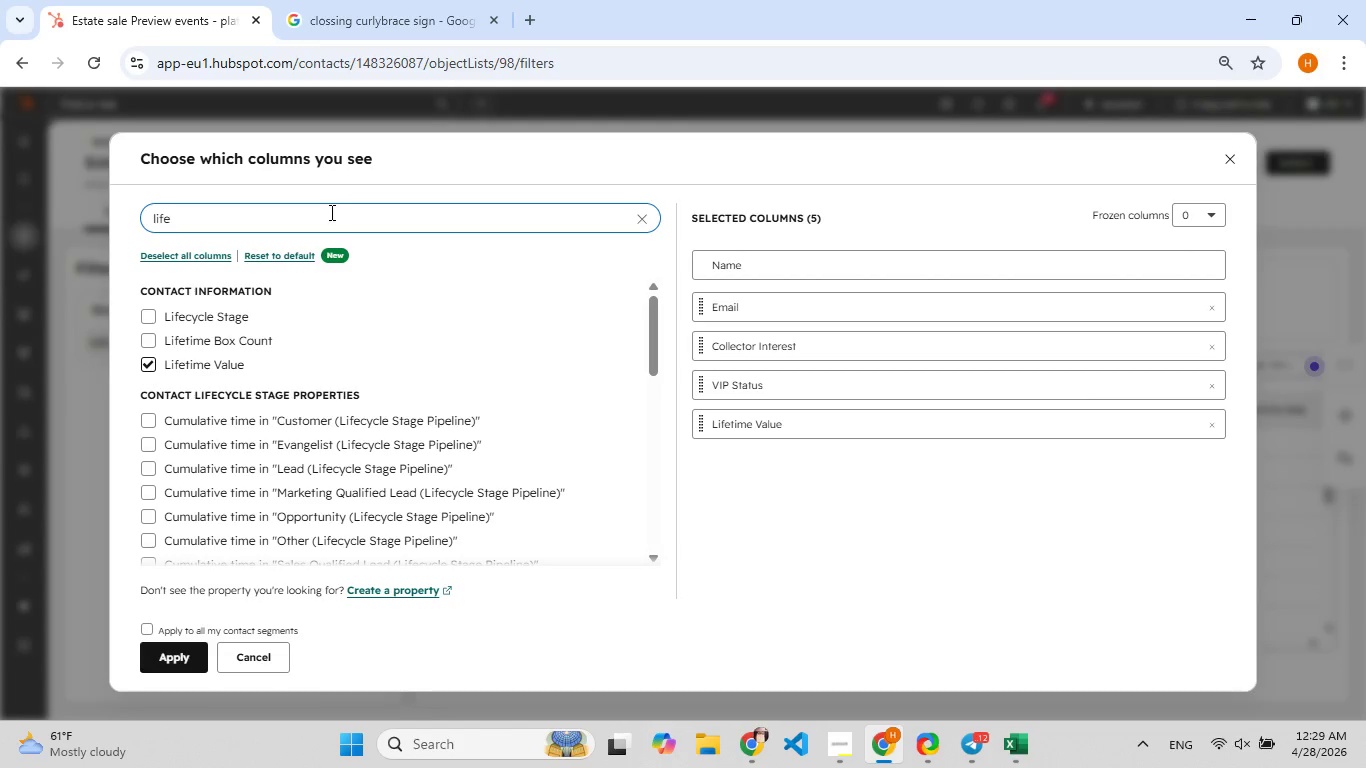 
left_click_drag(start_coordinate=[330, 212], to_coordinate=[134, 193])
 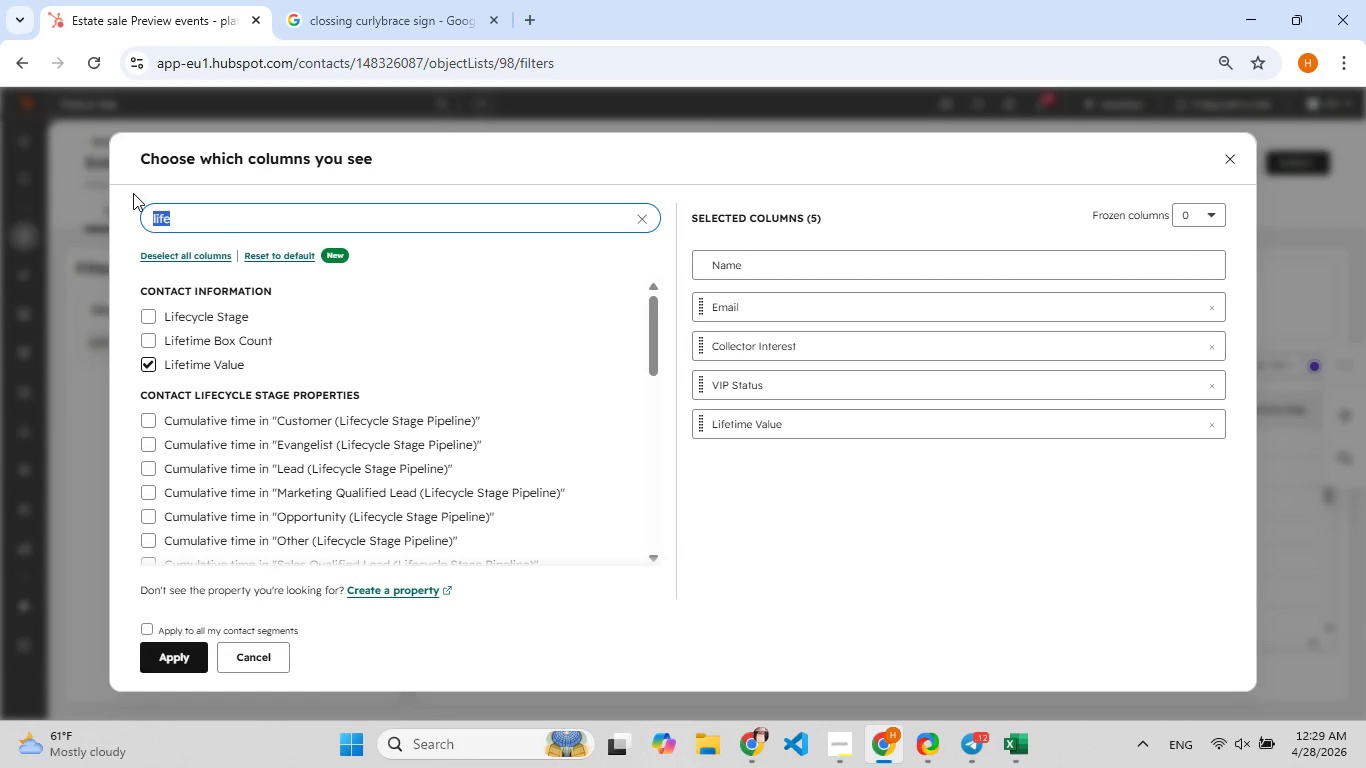 
type(fu)
 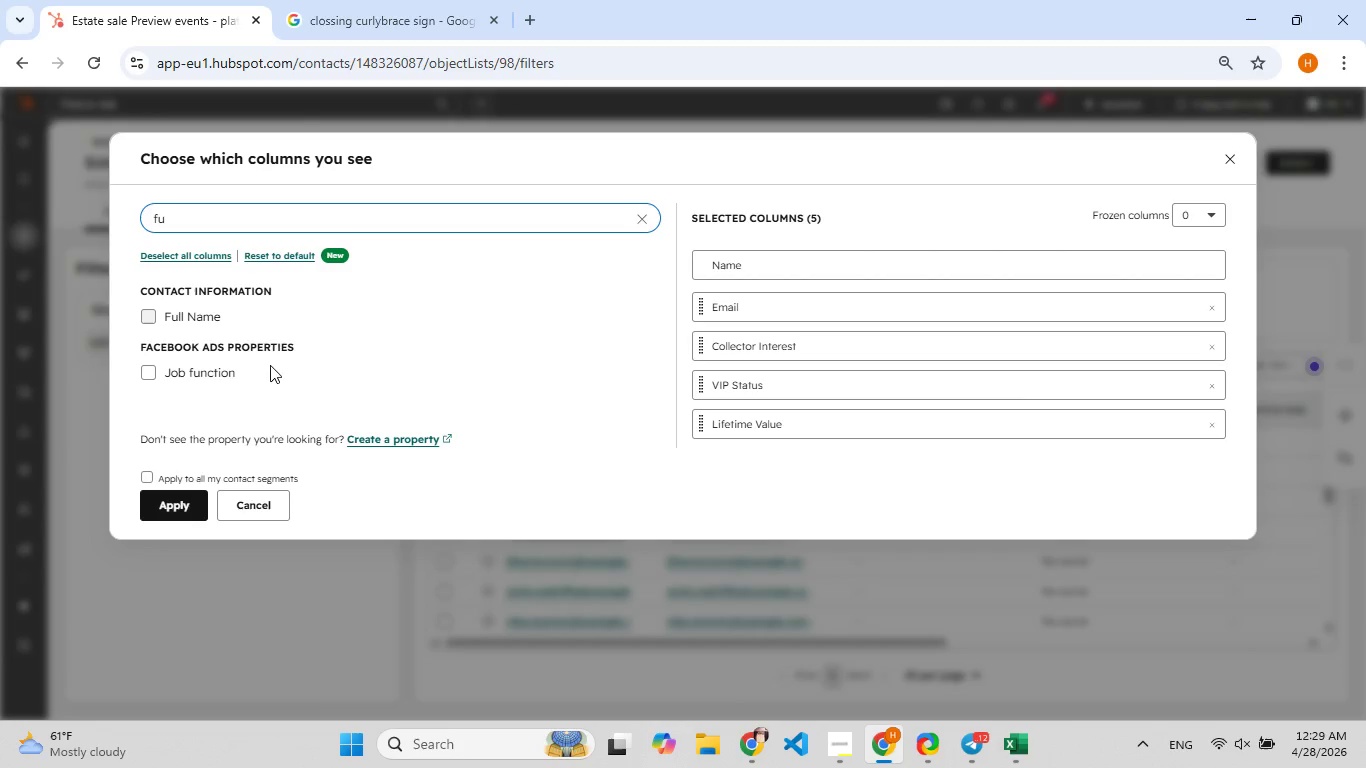 
left_click([206, 328])
 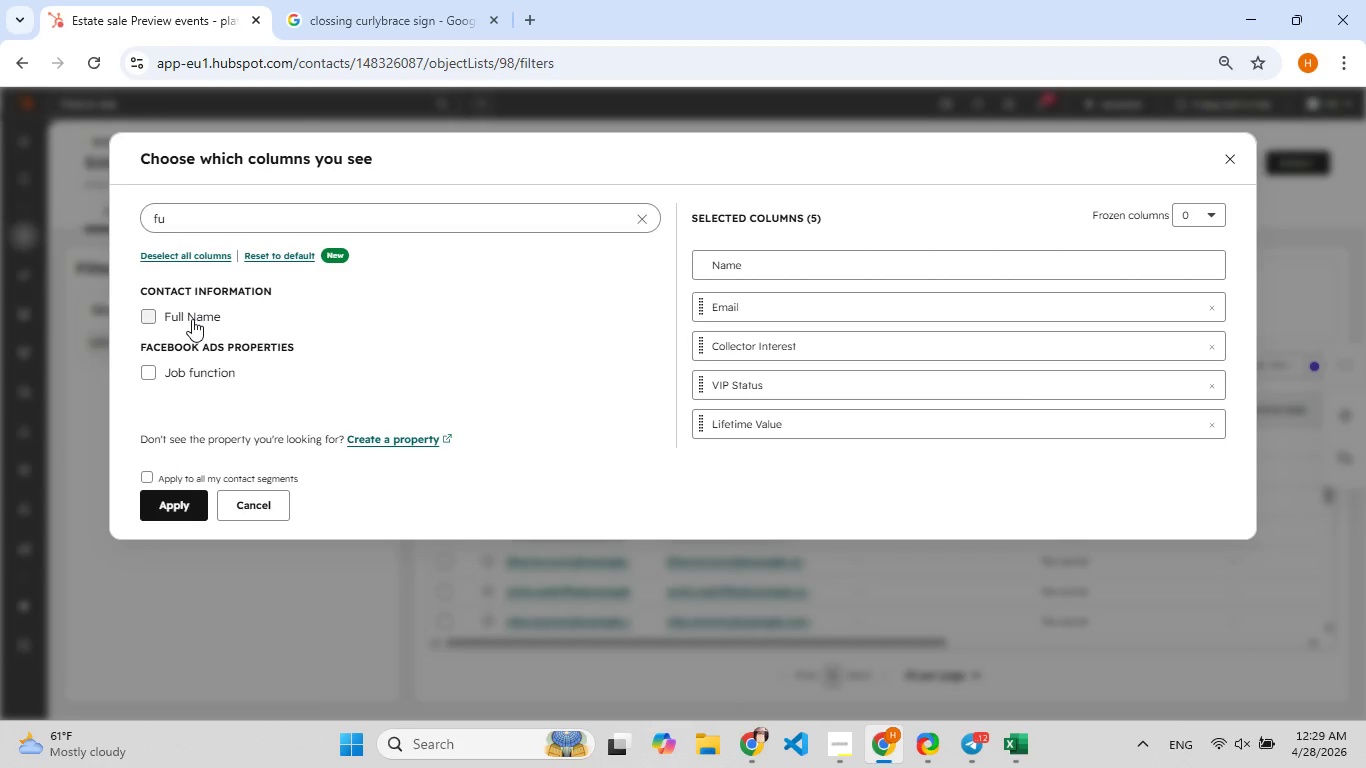 
left_click([191, 319])
 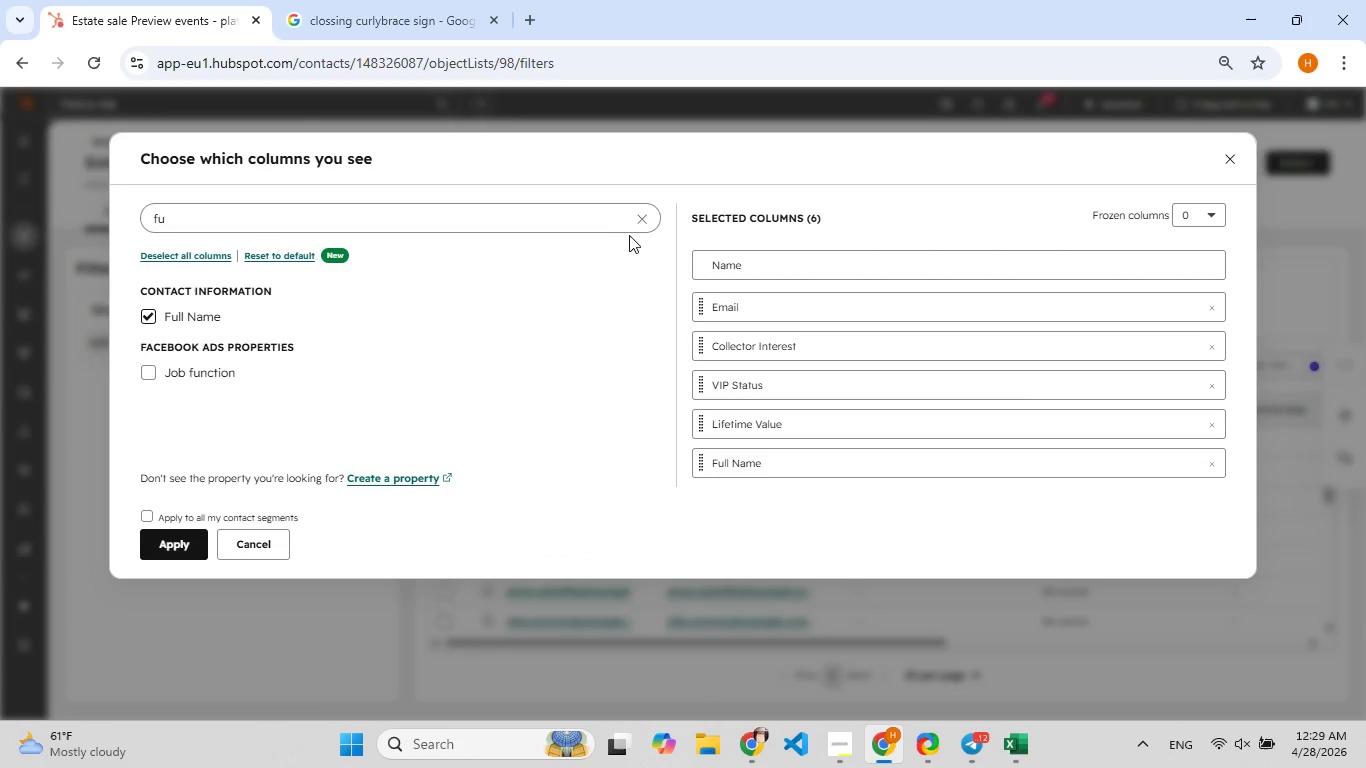 
left_click([636, 223])
 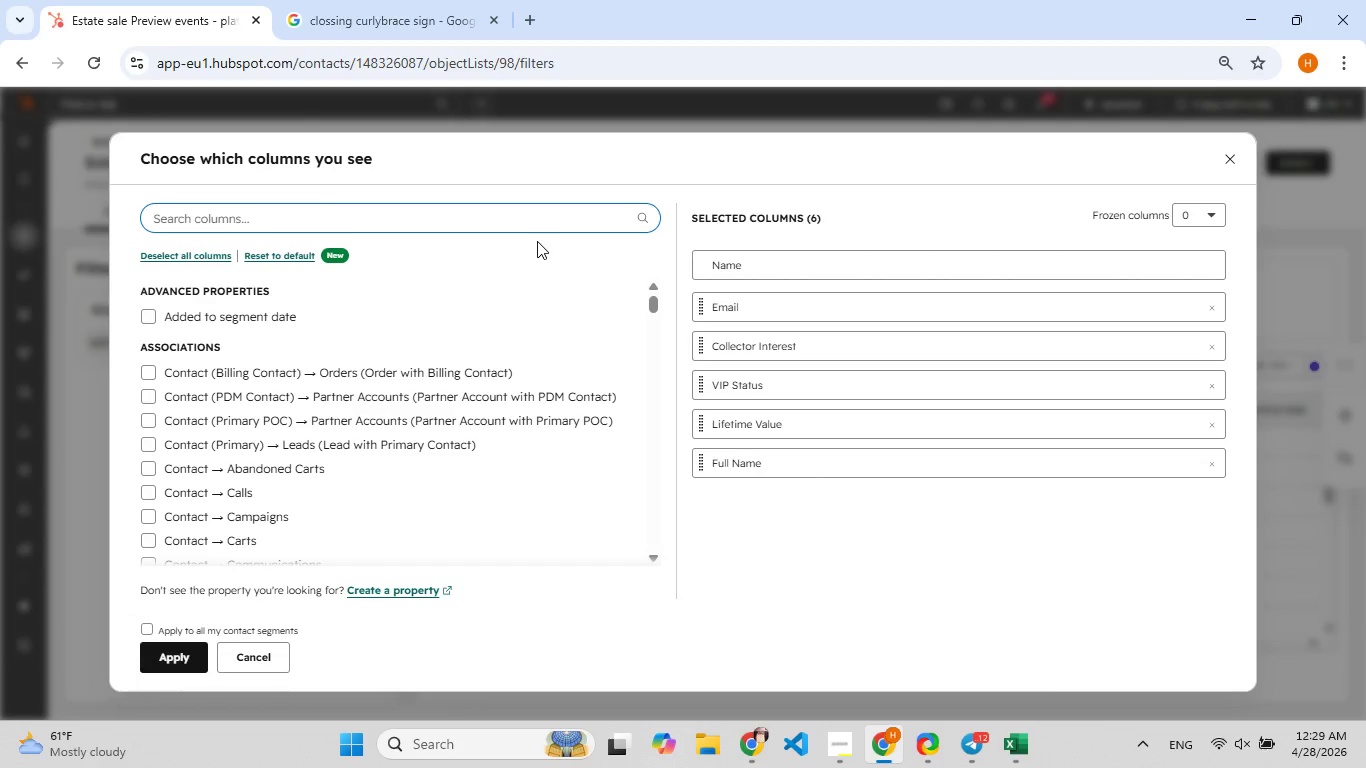 
type(pur)
 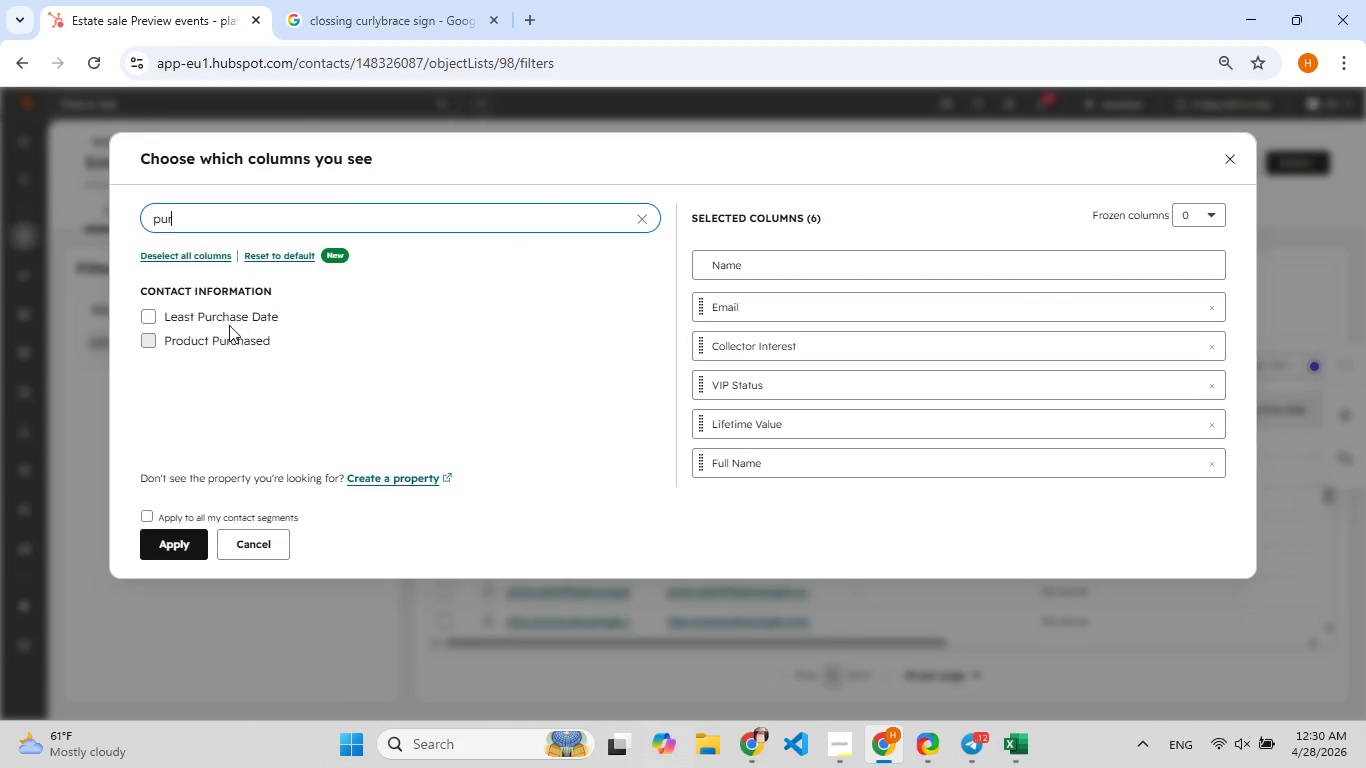 
left_click([229, 322])
 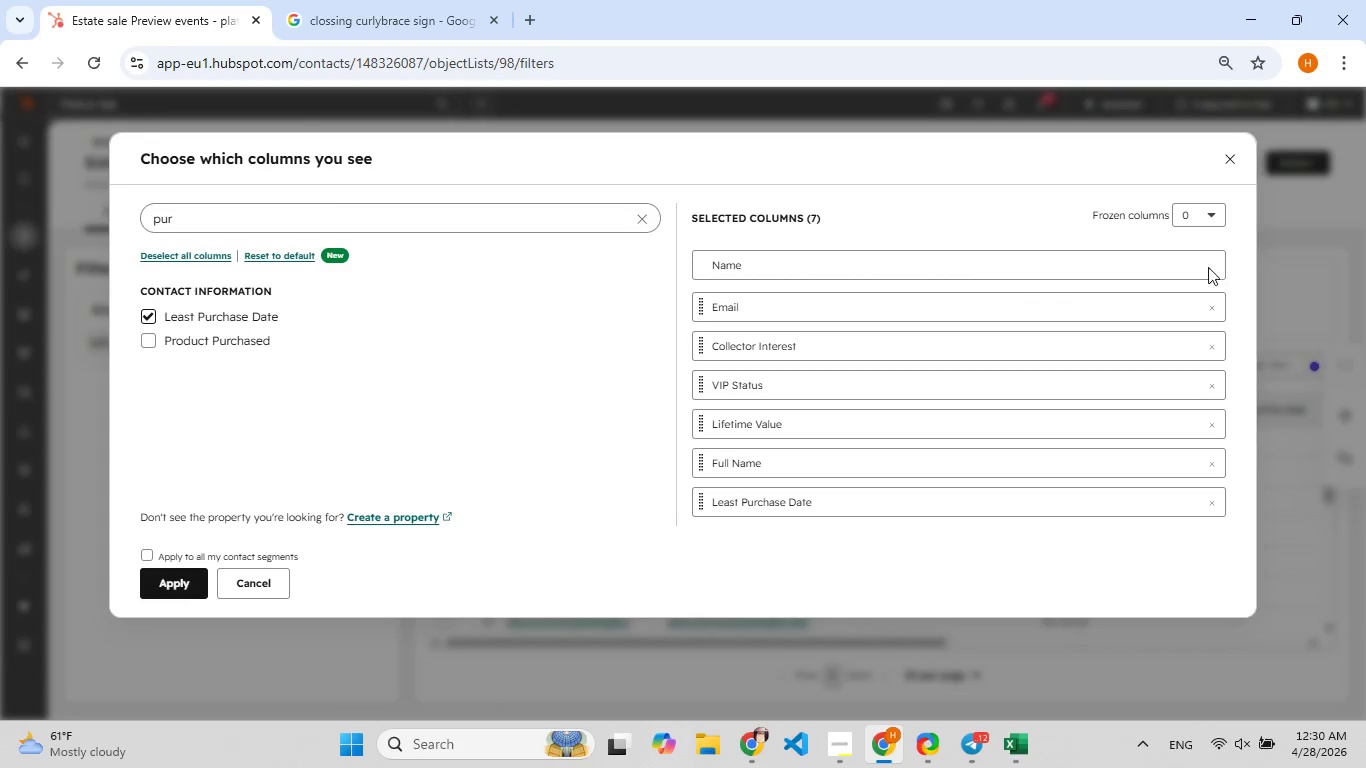 
left_click([1140, 261])
 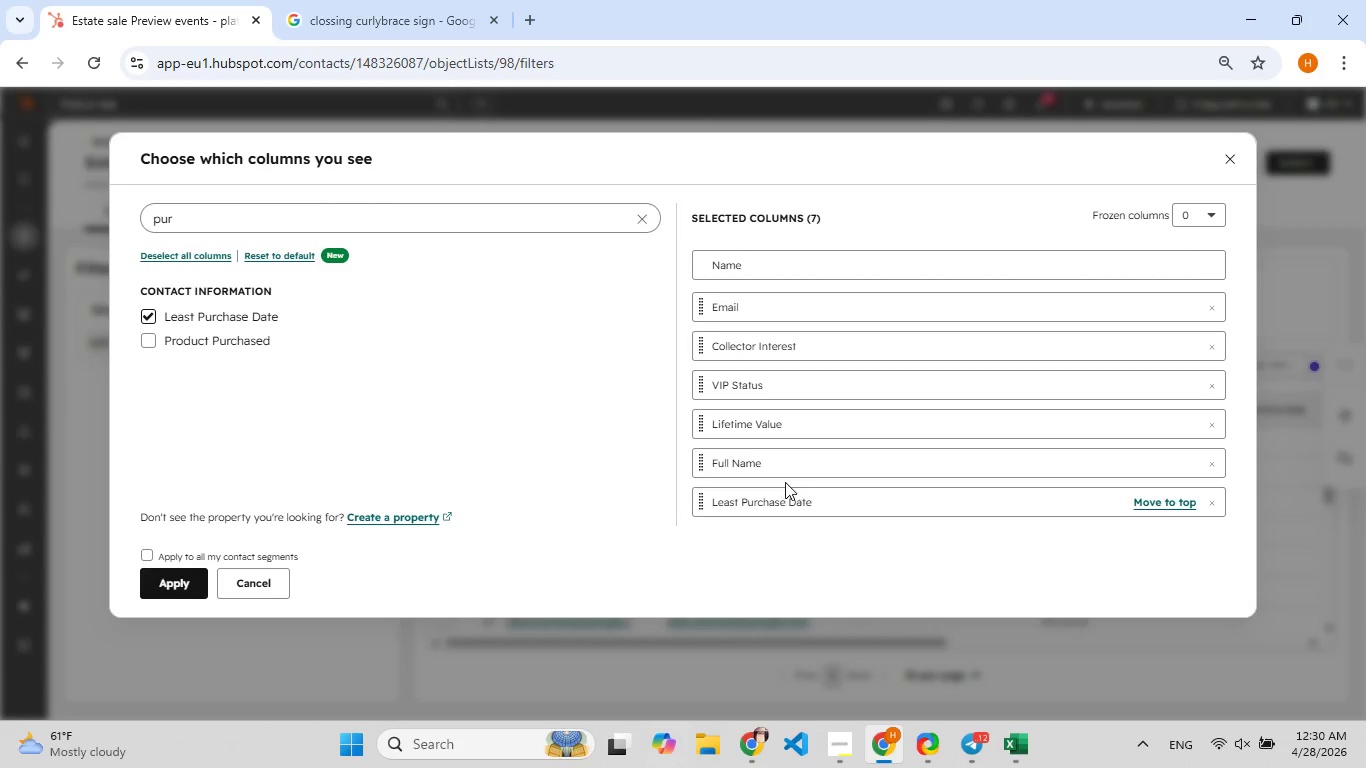 
left_click_drag(start_coordinate=[780, 464], to_coordinate=[782, 301])
 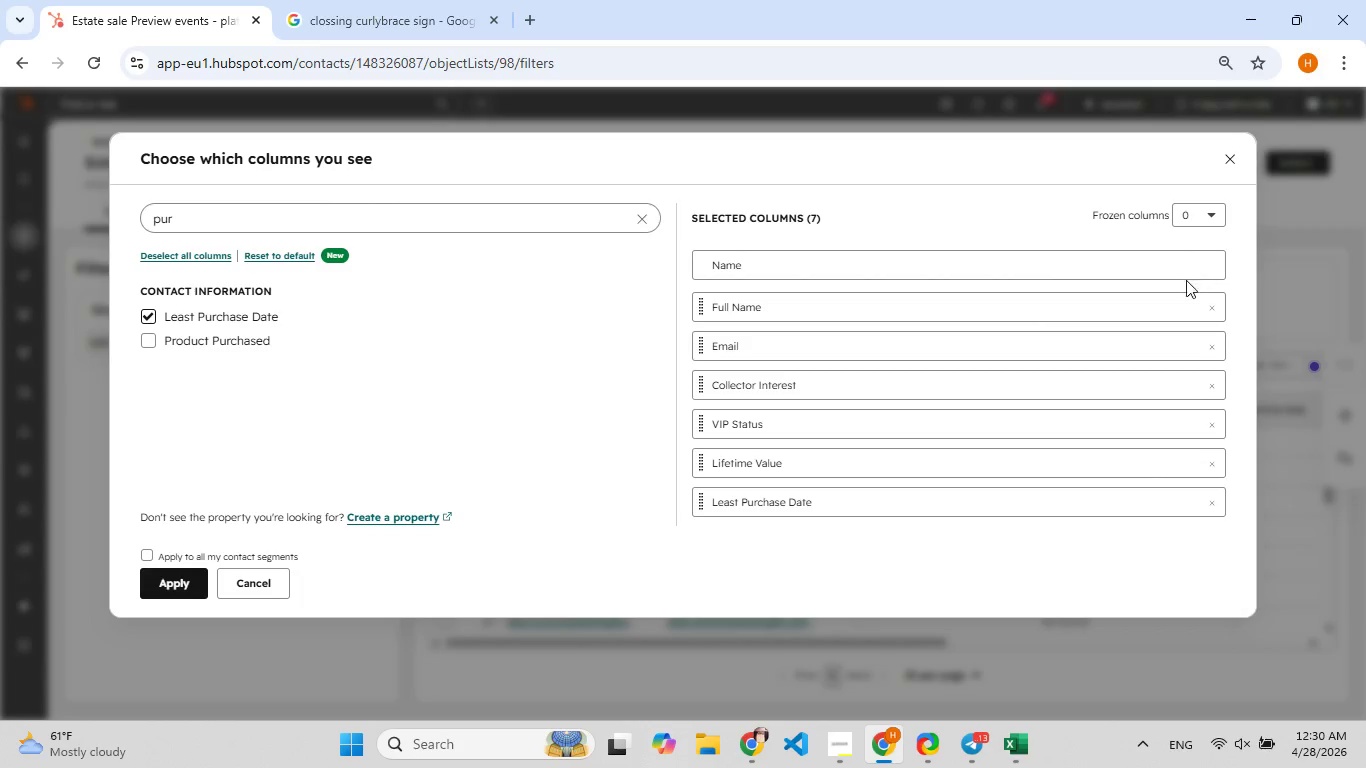 
scroll: coordinate [786, 388], scroll_direction: down, amount: 1.0
 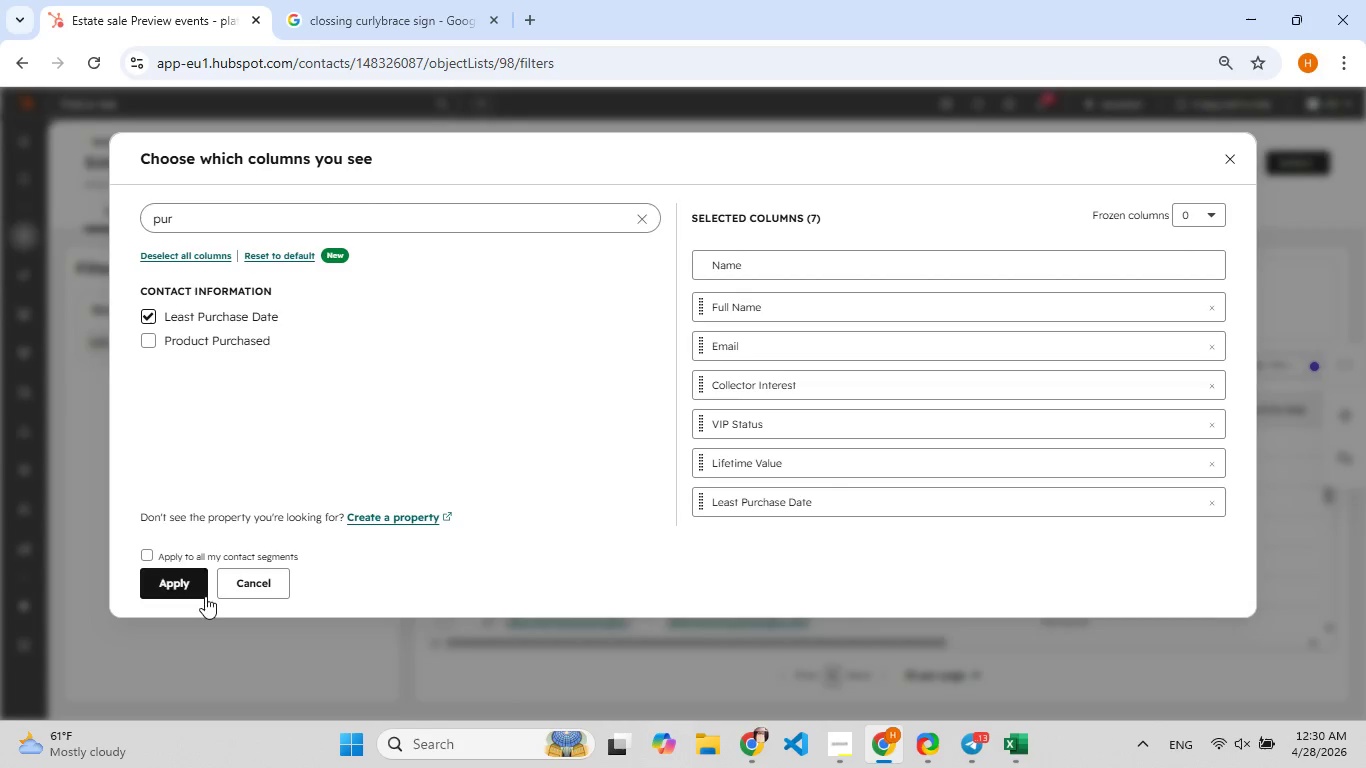 
left_click([181, 577])
 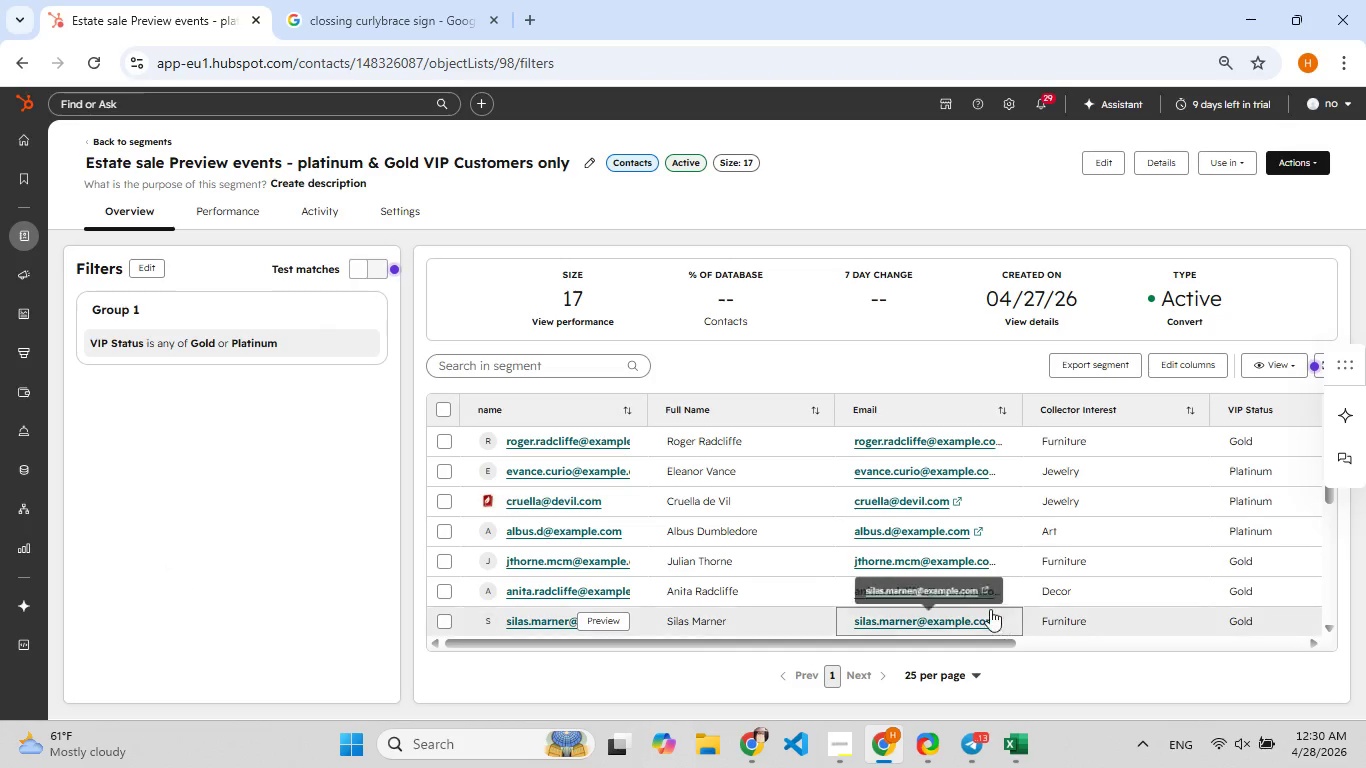 
scroll: coordinate [966, 584], scroll_direction: down, amount: 1.0
 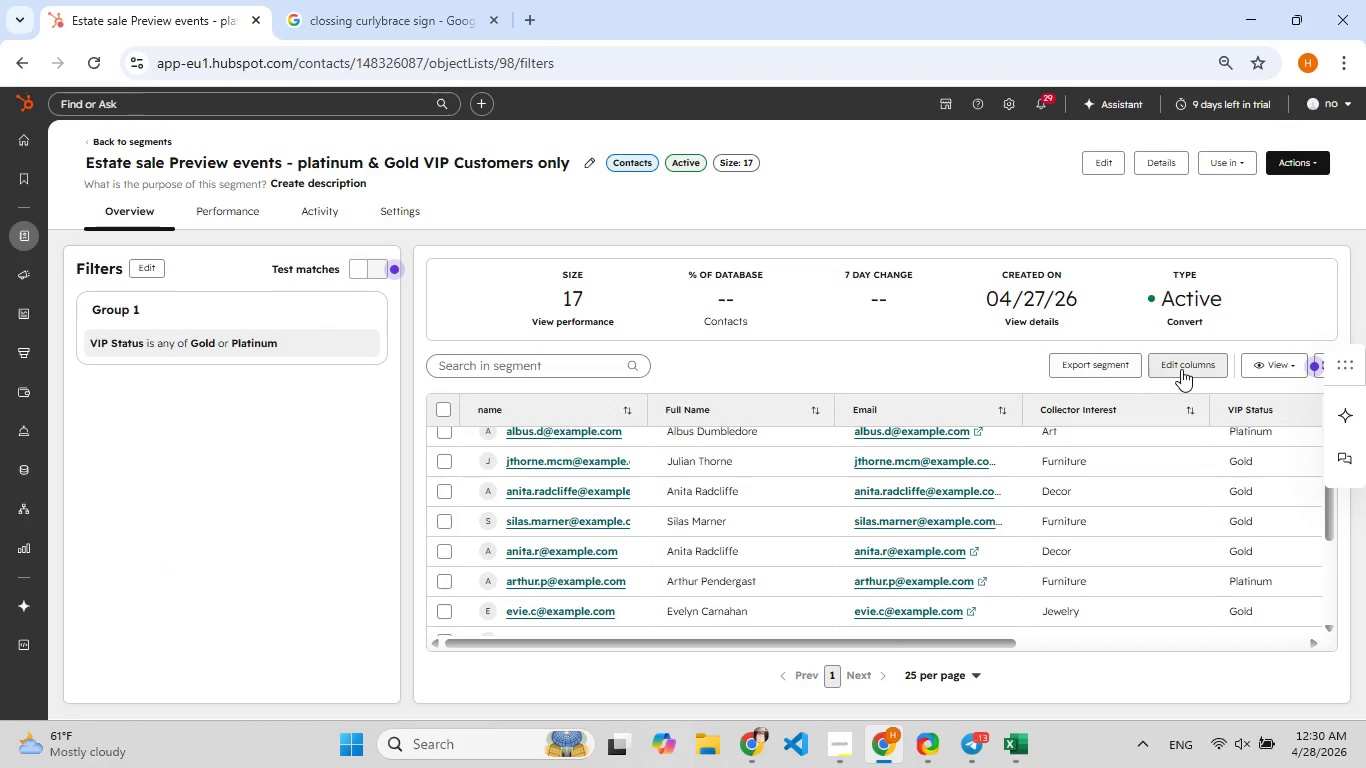 
left_click([1111, 363])
 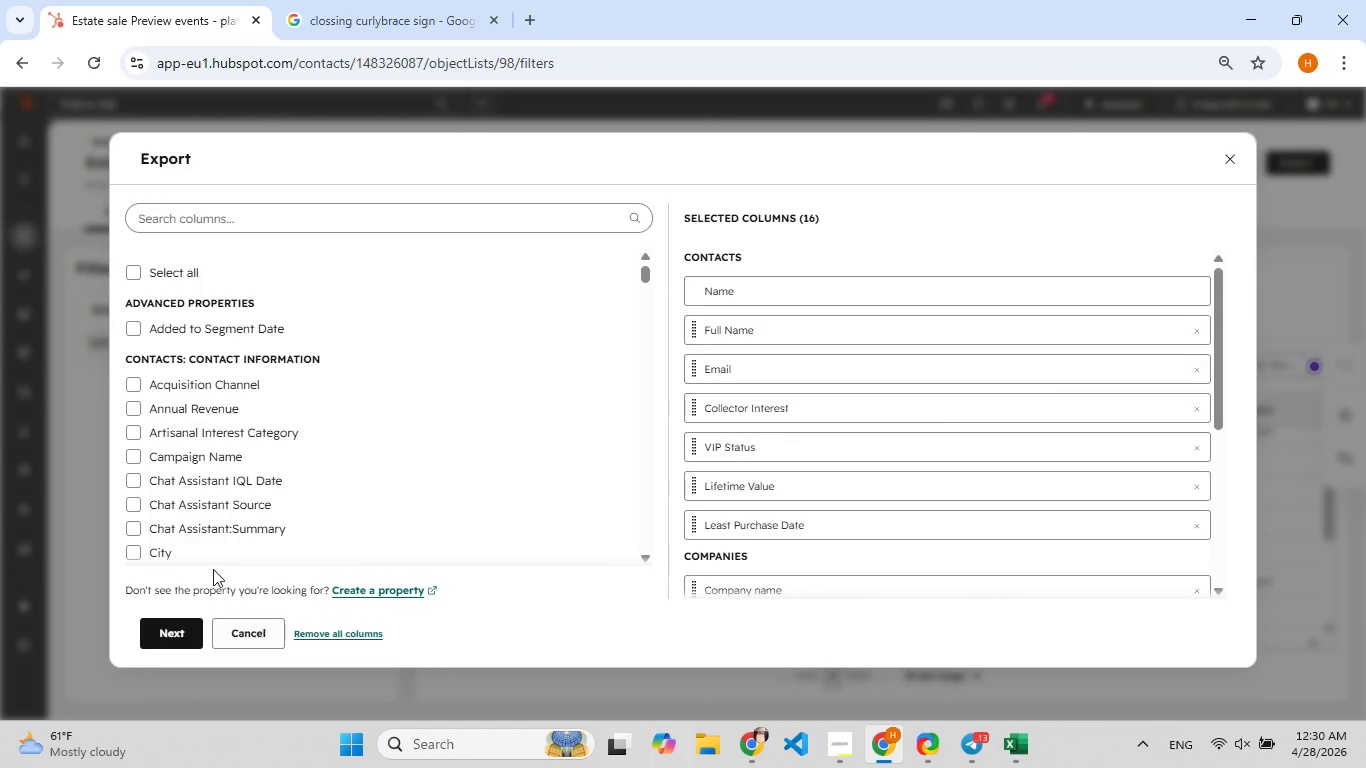 
wait(7.19)
 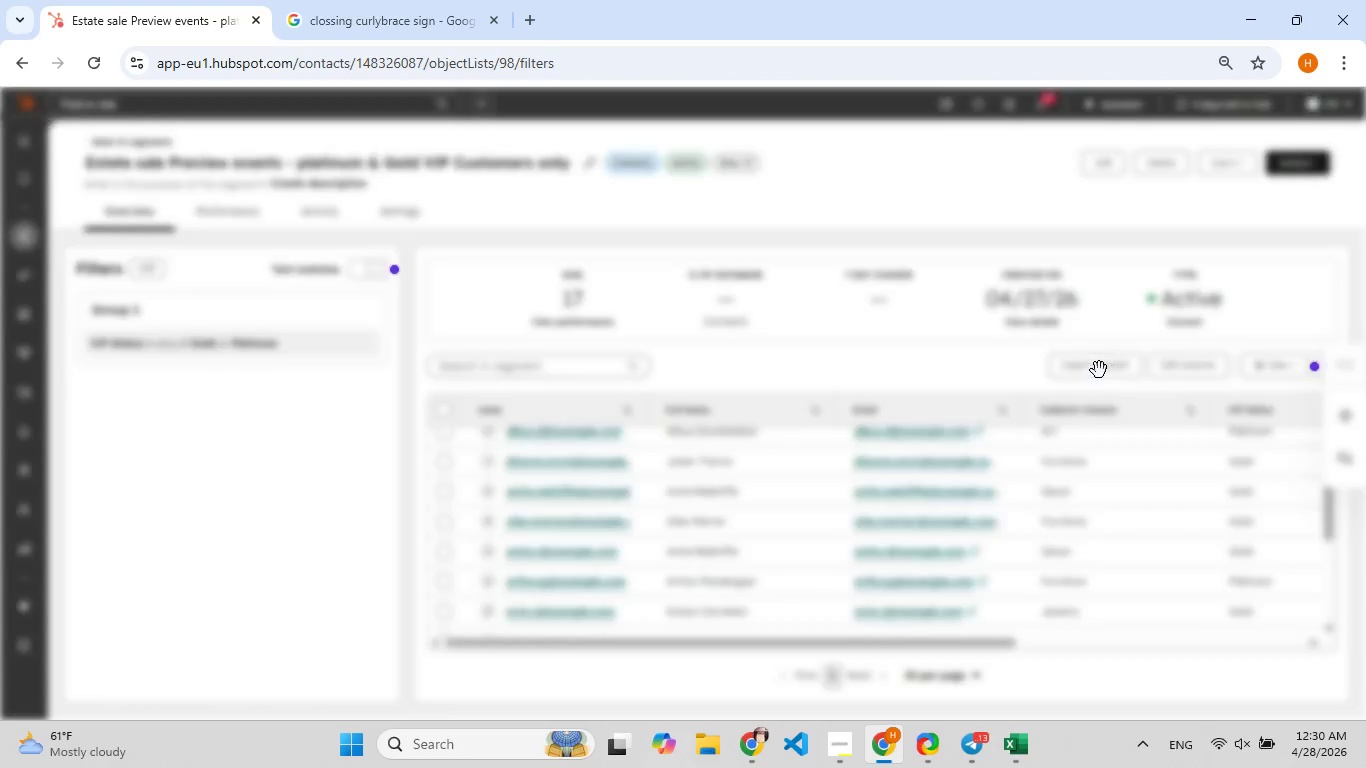 
scroll: coordinate [711, 473], scroll_direction: down, amount: 2.0
 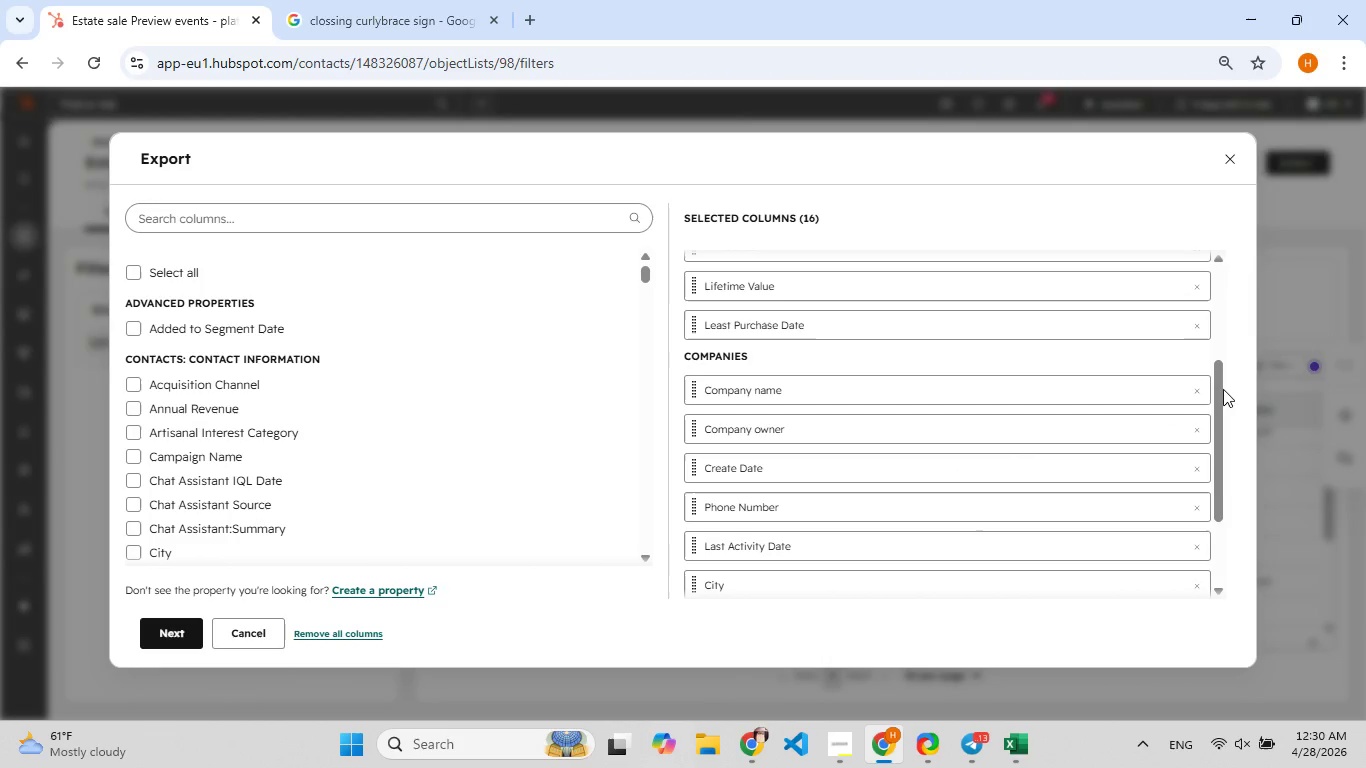 
left_click([1194, 396])
 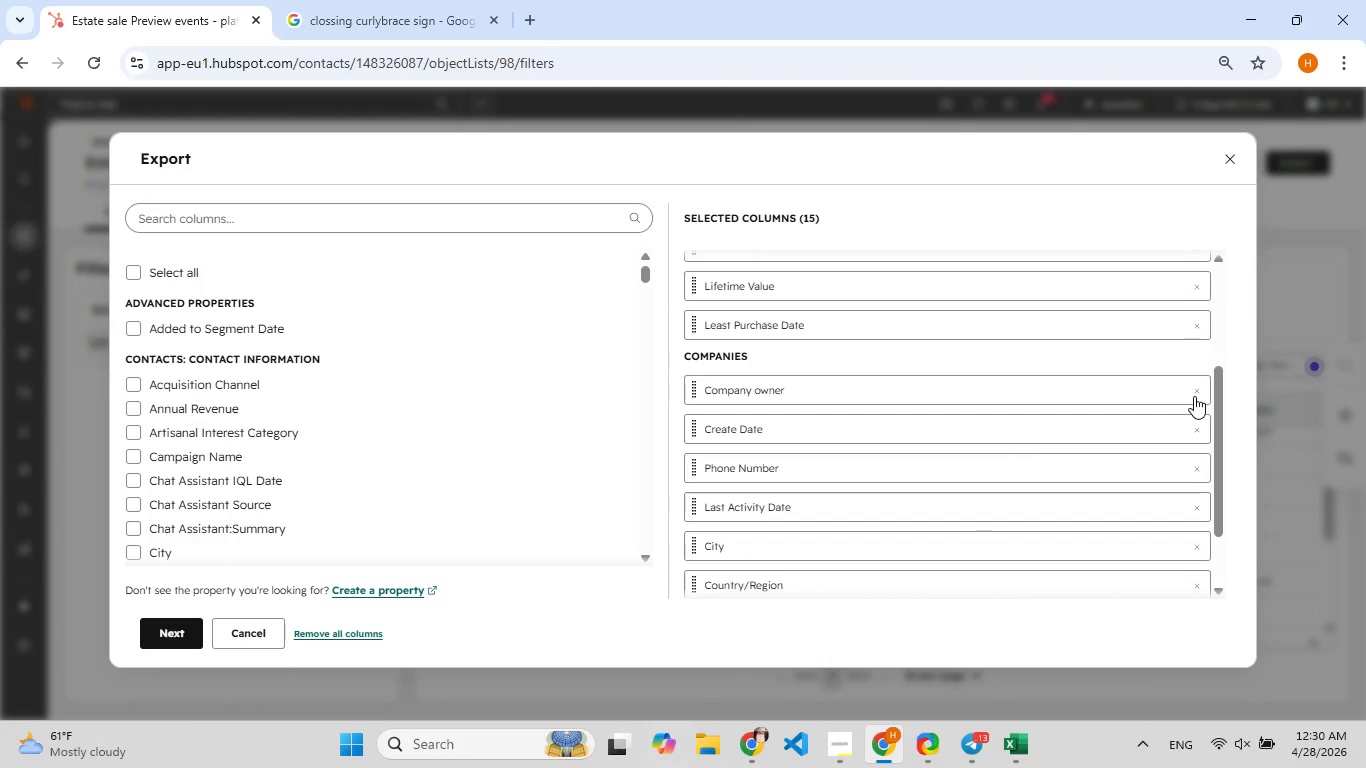 
double_click([1194, 396])
 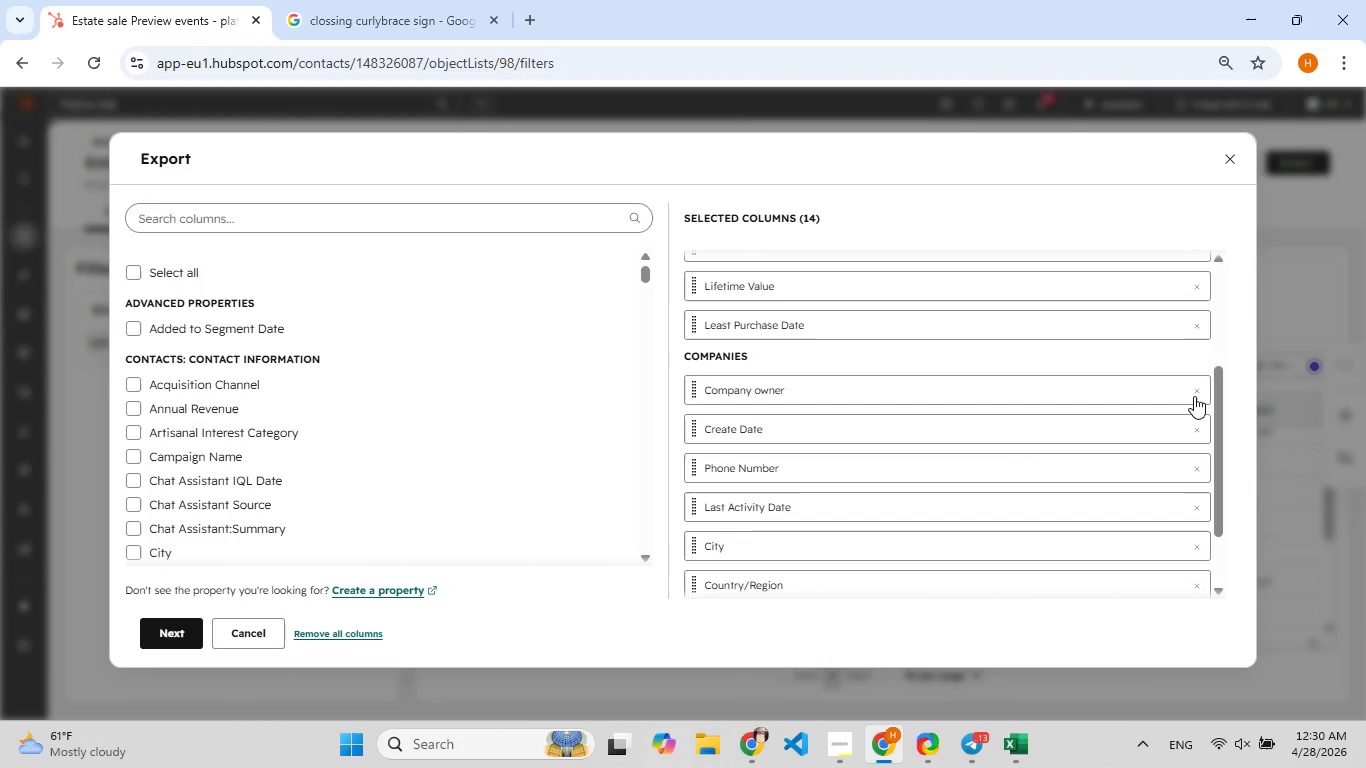 
triple_click([1194, 396])
 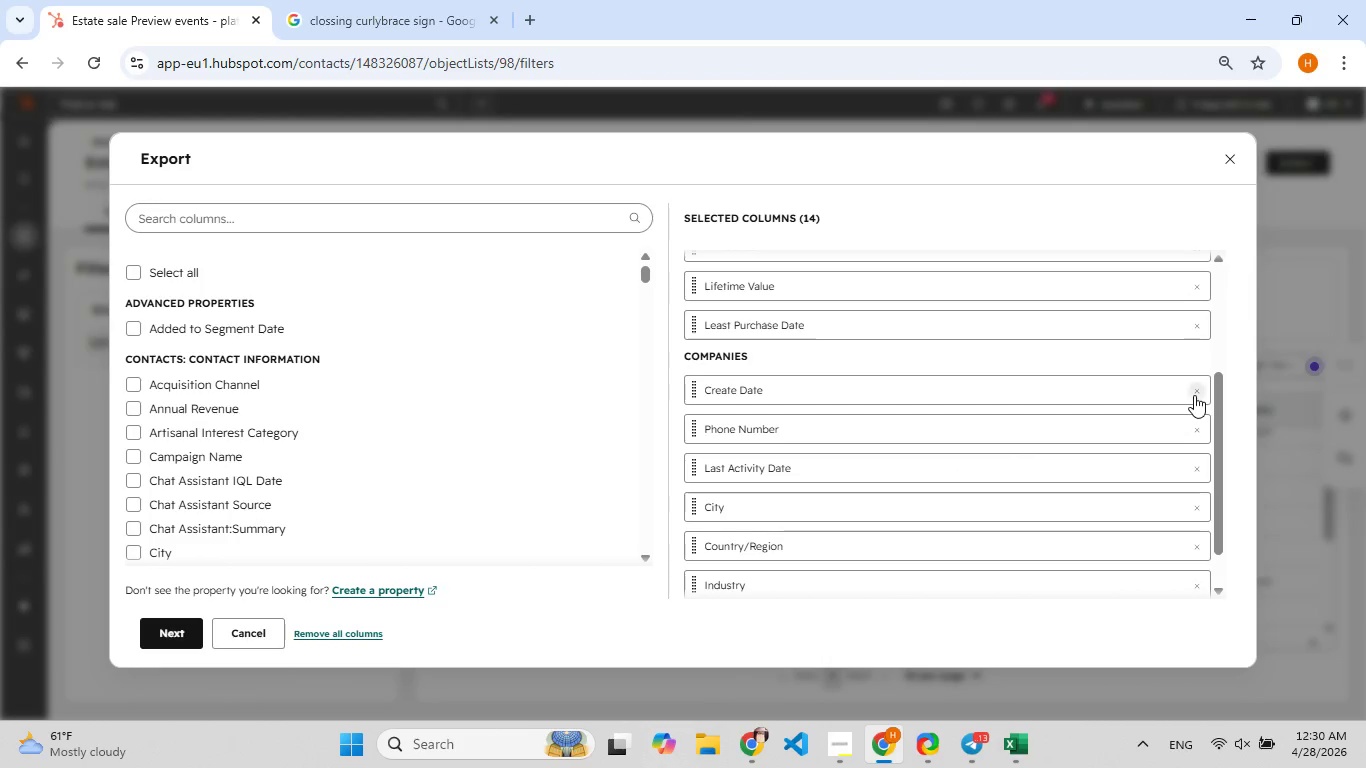 
double_click([1194, 395])
 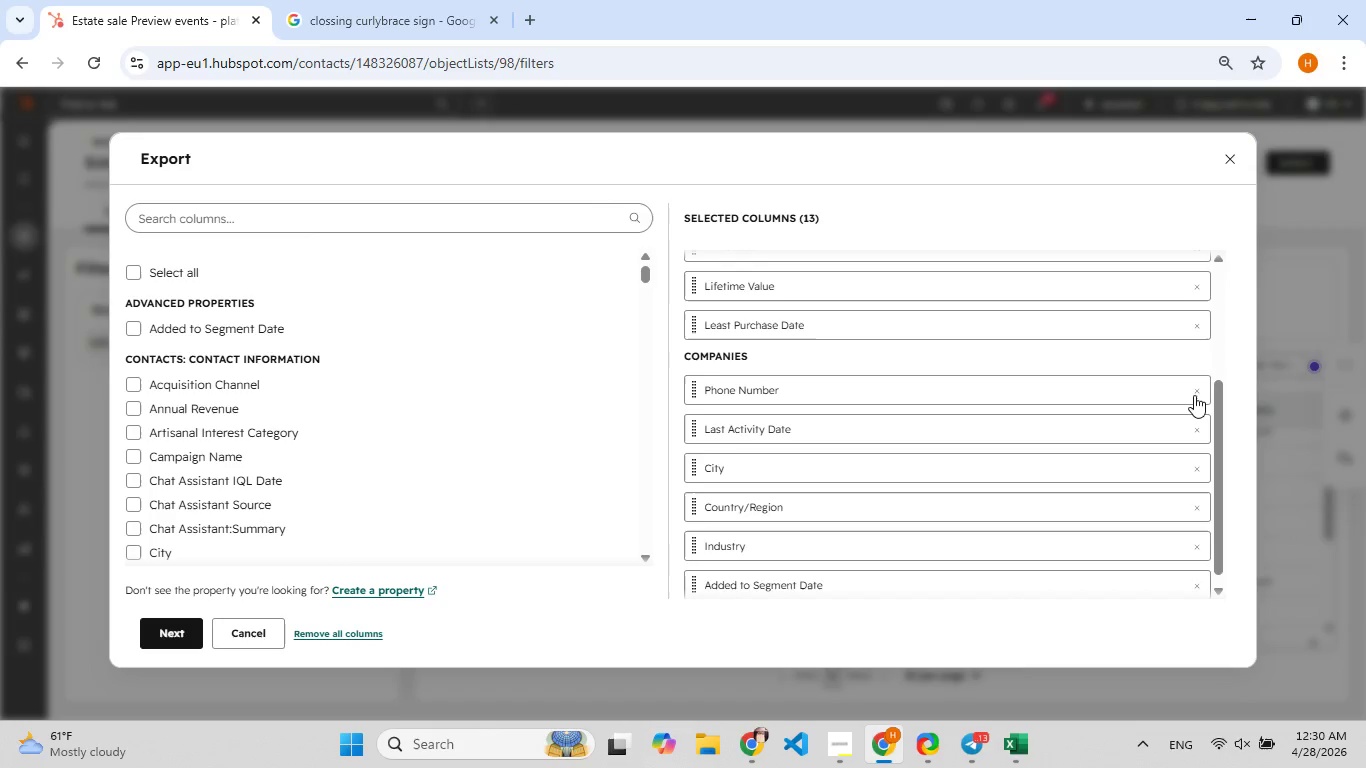 
triple_click([1194, 395])
 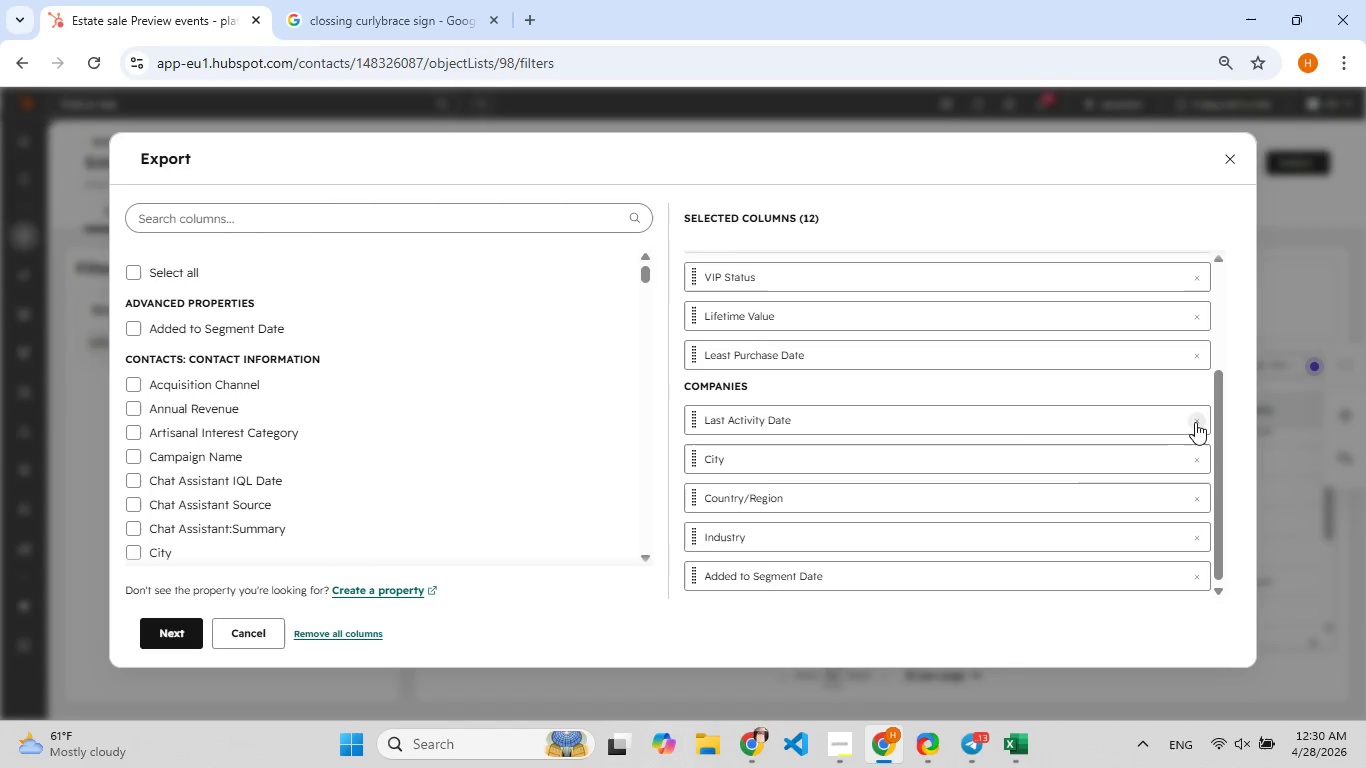 
left_click([1196, 422])
 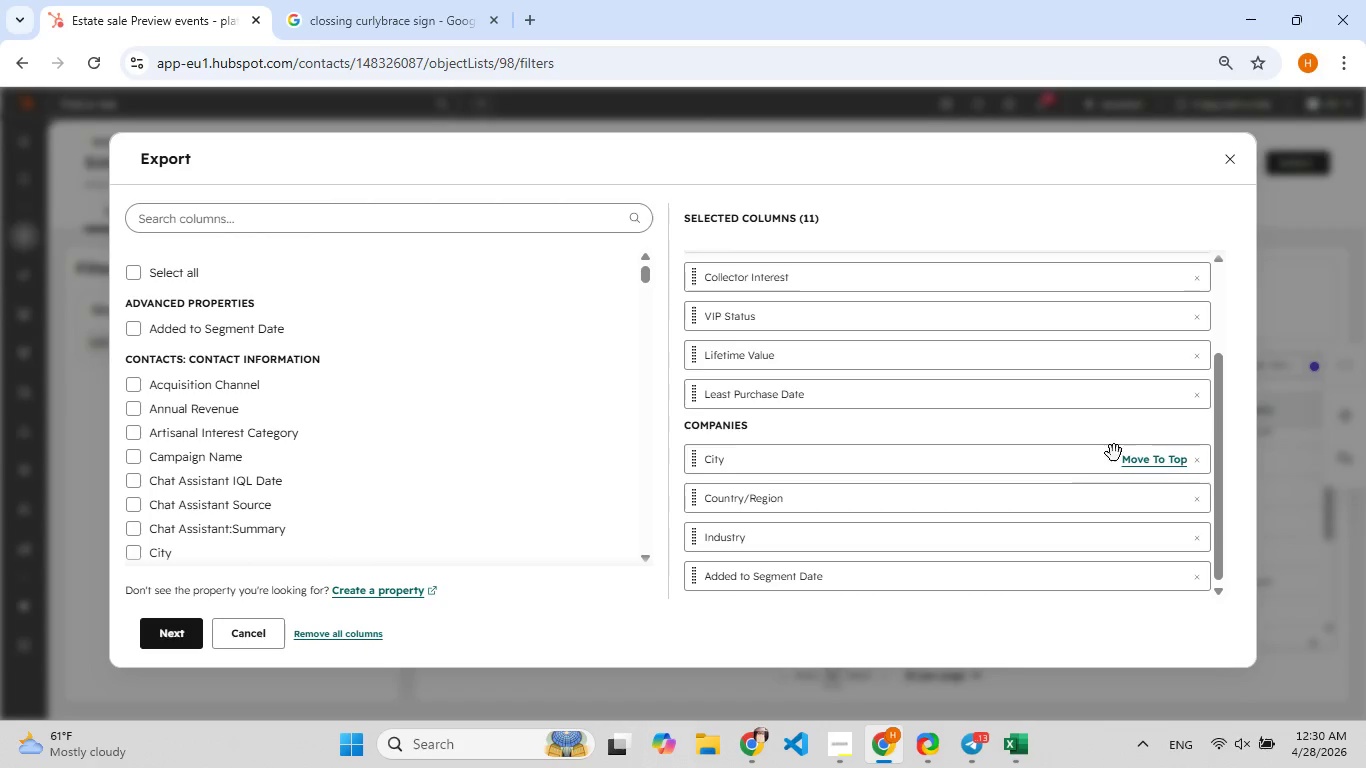 
scroll: coordinate [1024, 490], scroll_direction: down, amount: 5.0
 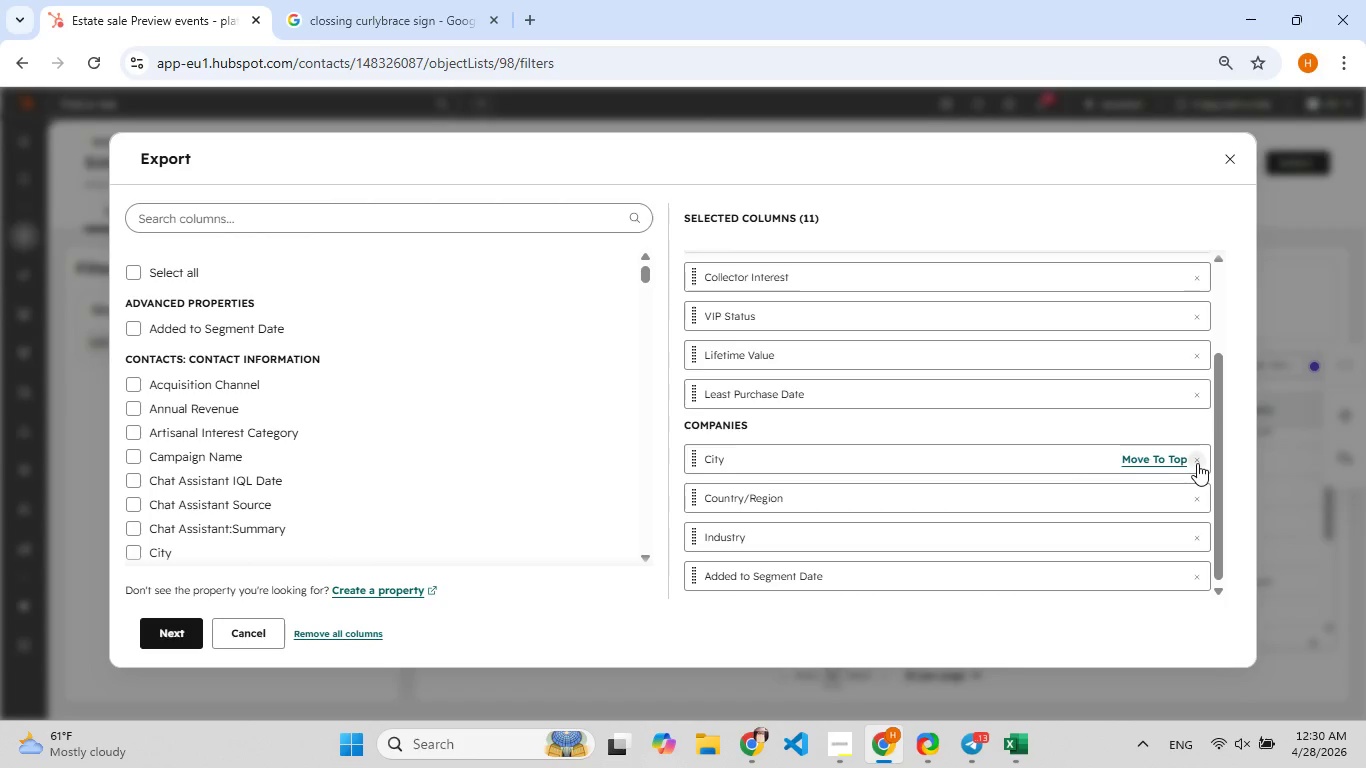 
left_click([1197, 463])
 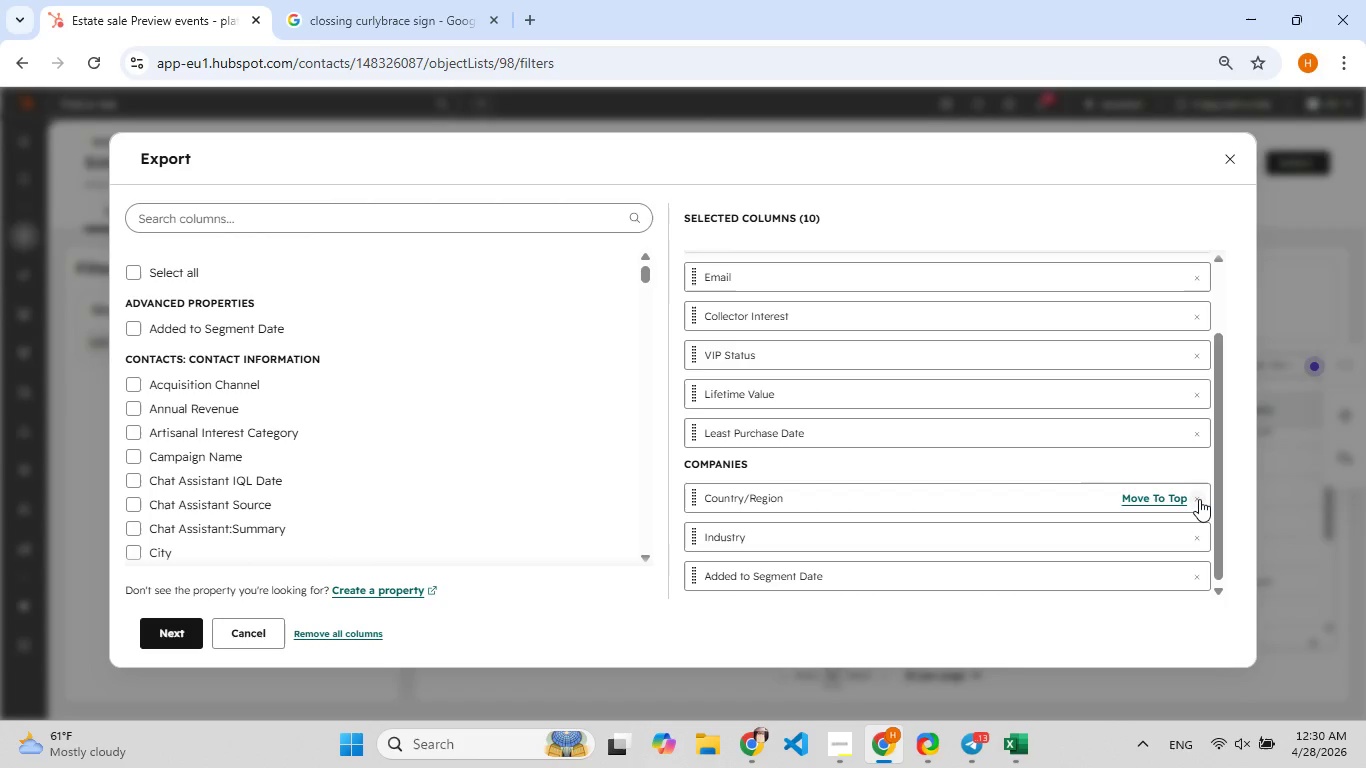 
left_click([1199, 500])
 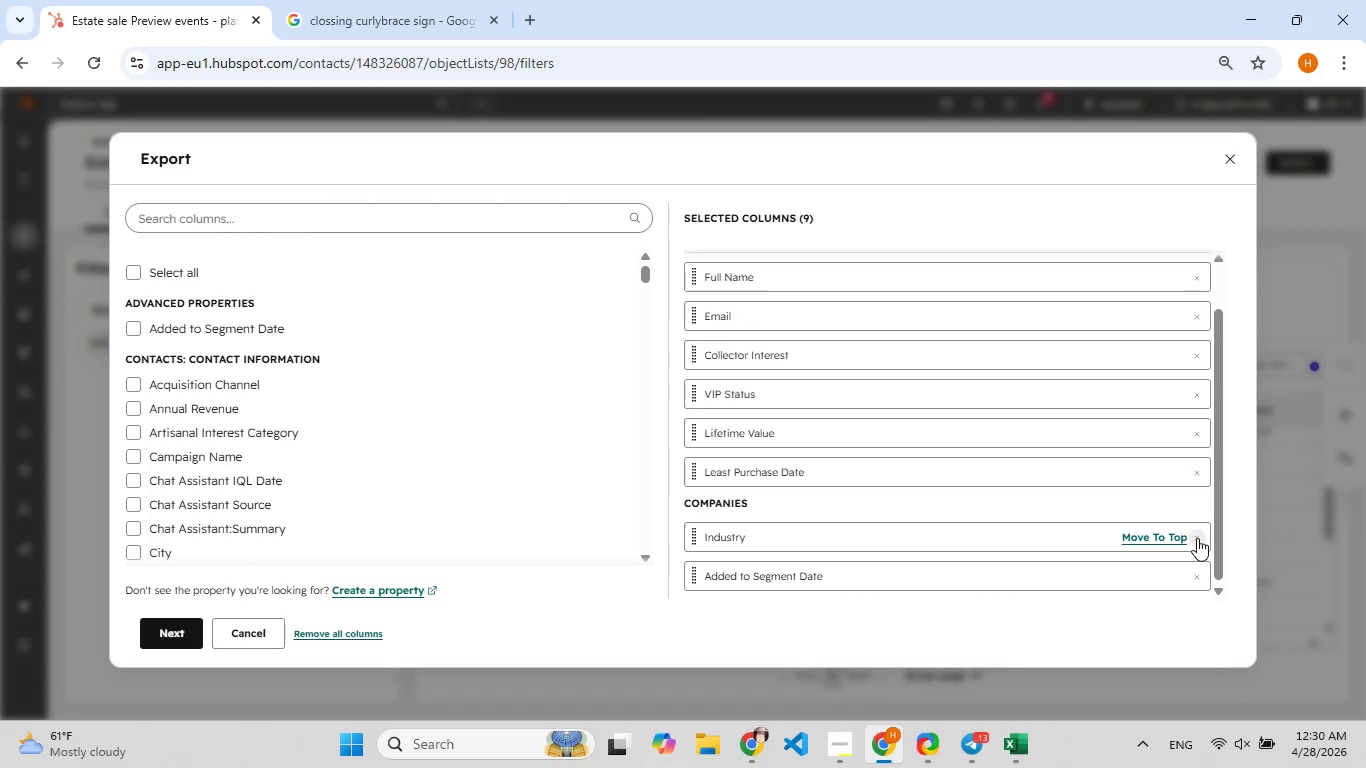 
left_click([1197, 538])
 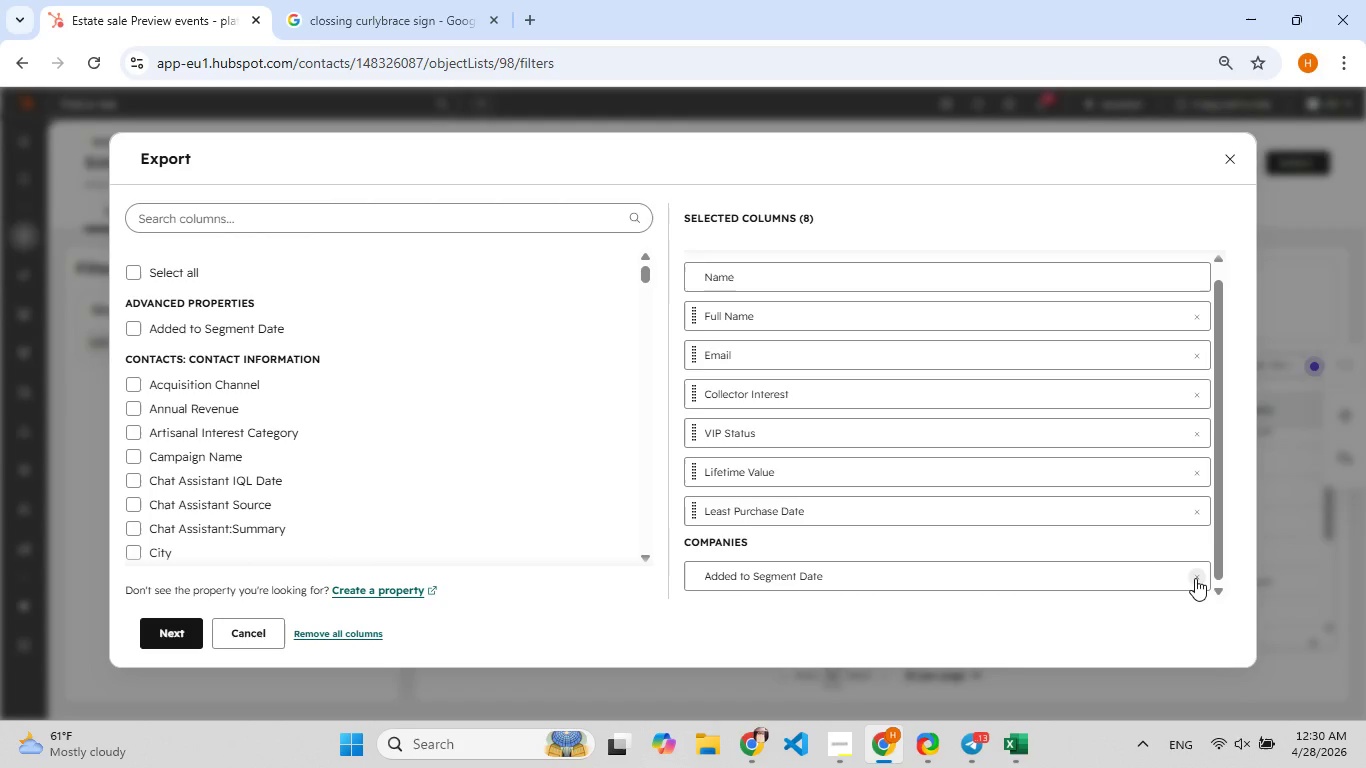 
left_click([1195, 576])
 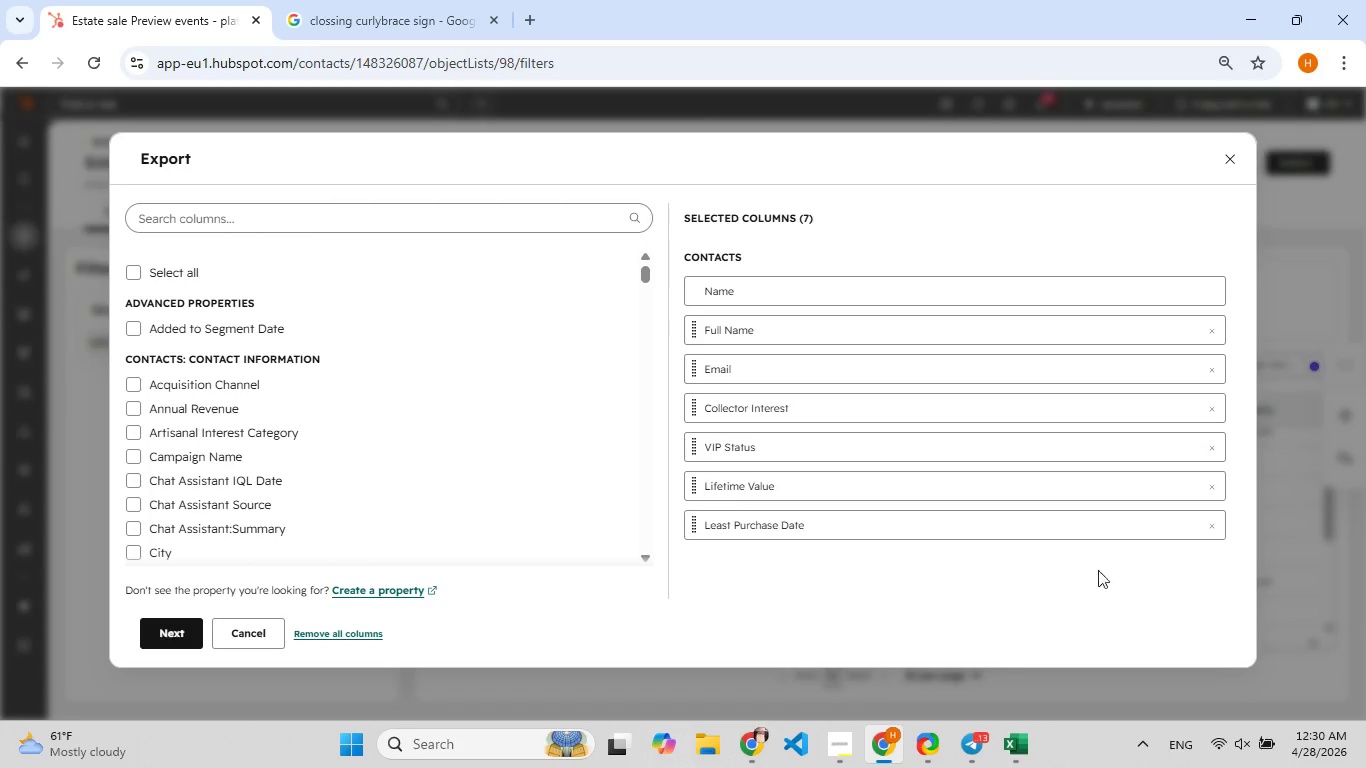 
scroll: coordinate [1083, 570], scroll_direction: up, amount: 4.0
 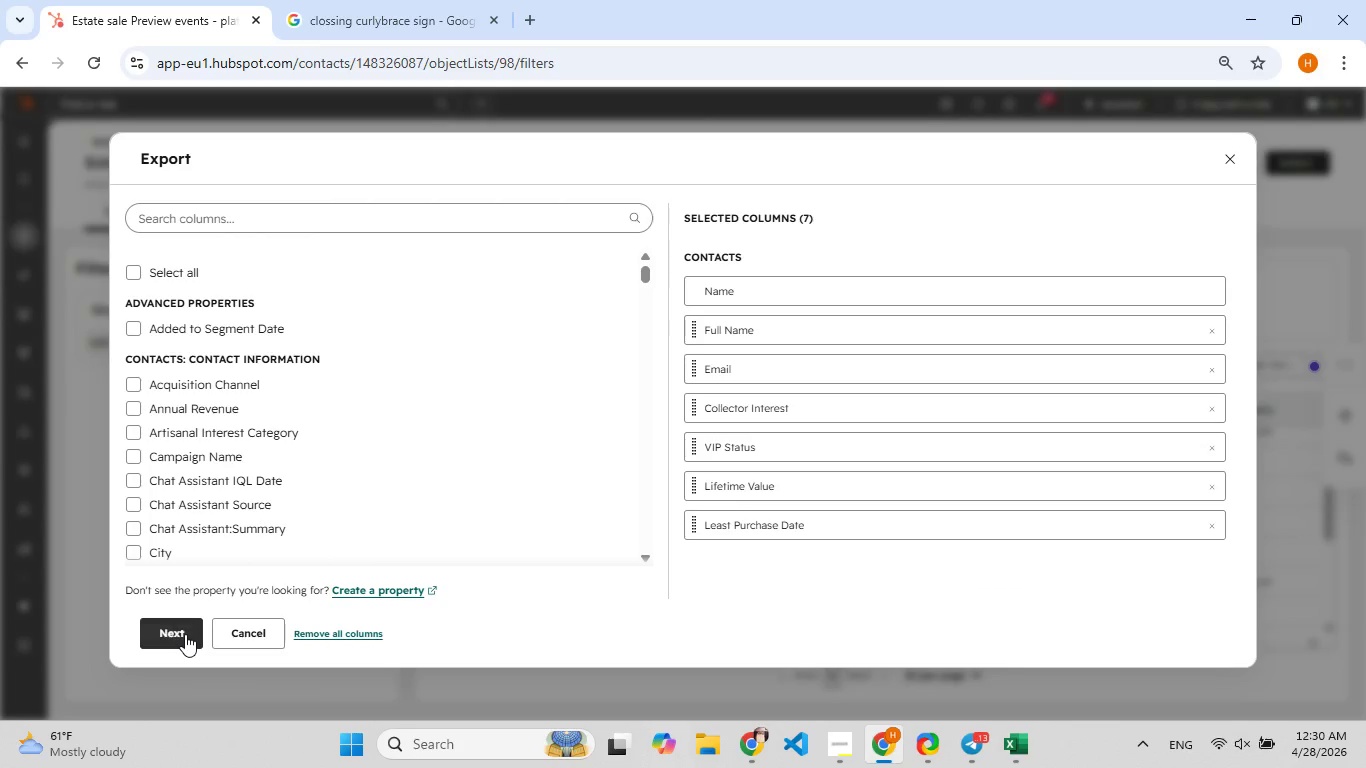 
left_click([185, 634])
 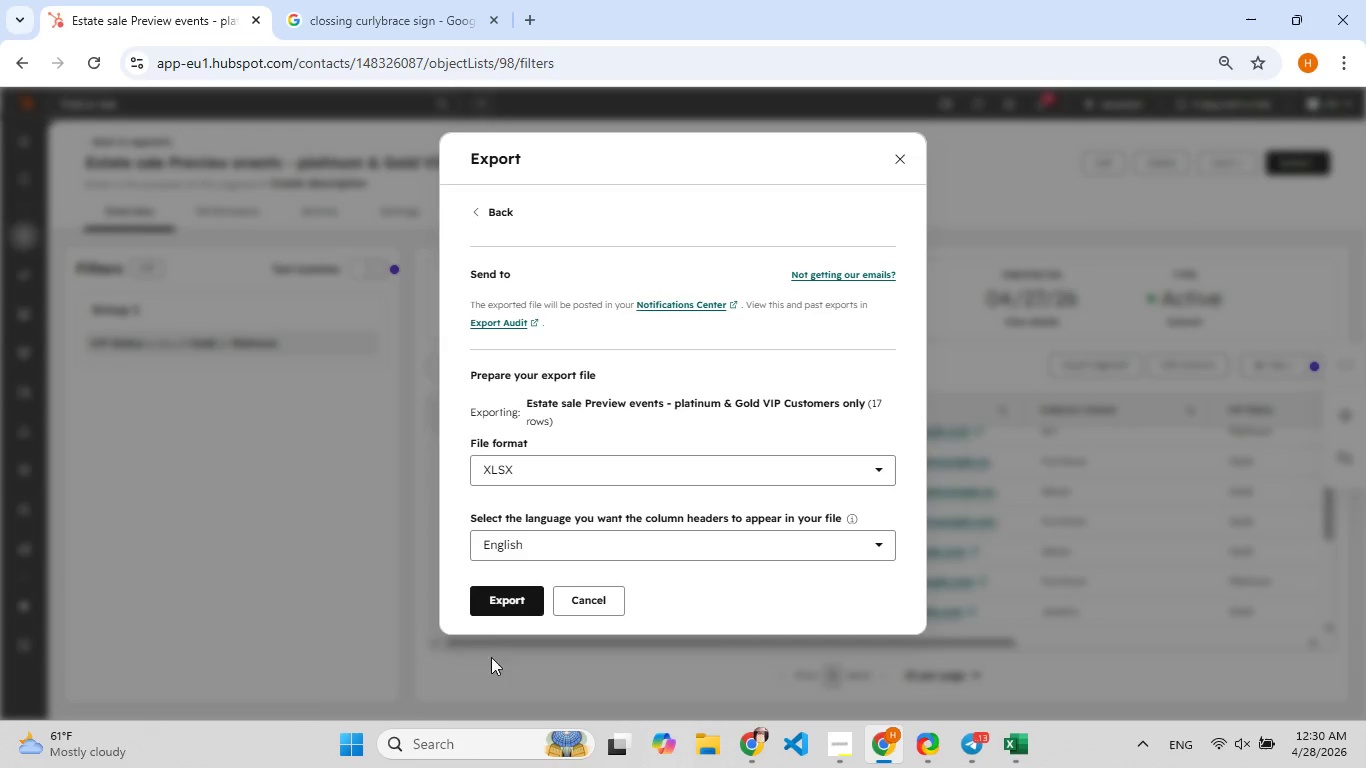 
wait(5.16)
 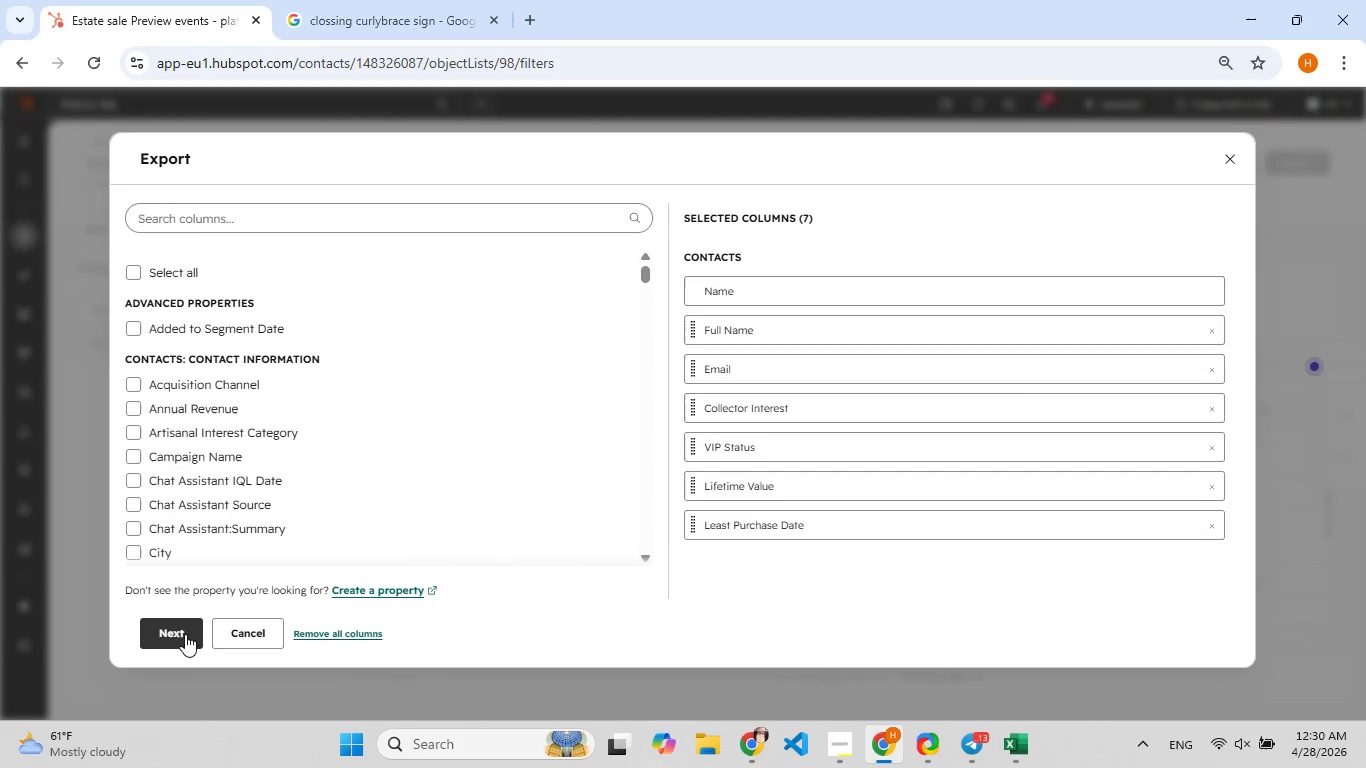 
left_click([786, 468])
 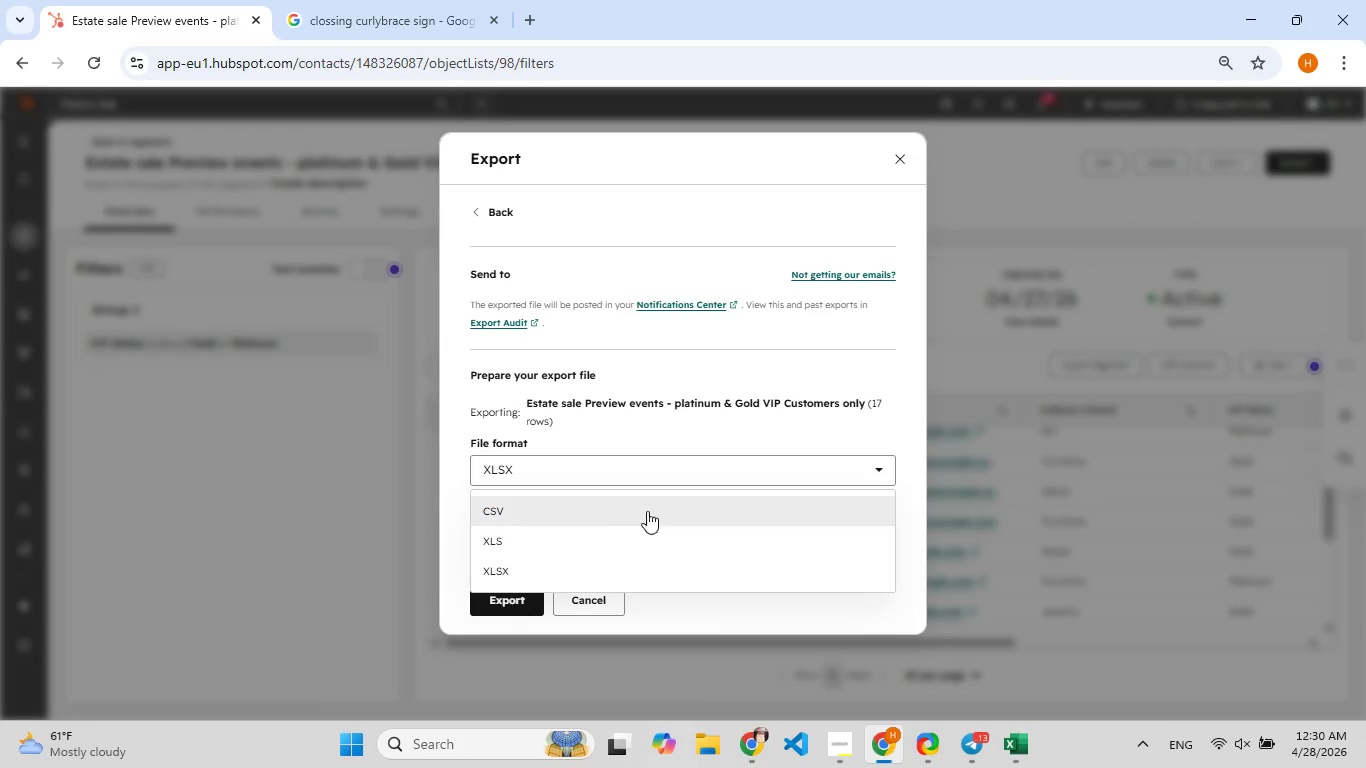 
left_click([595, 525])
 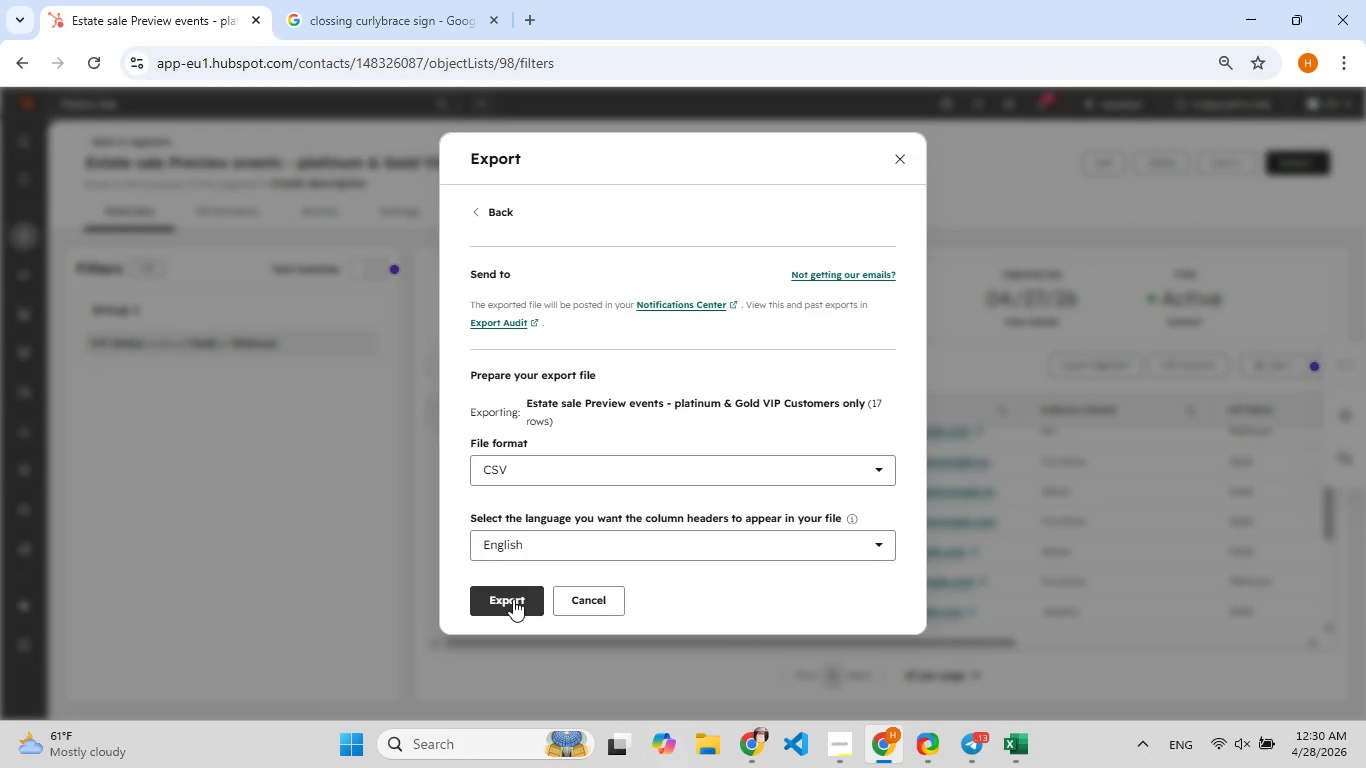 
left_click([513, 599])
 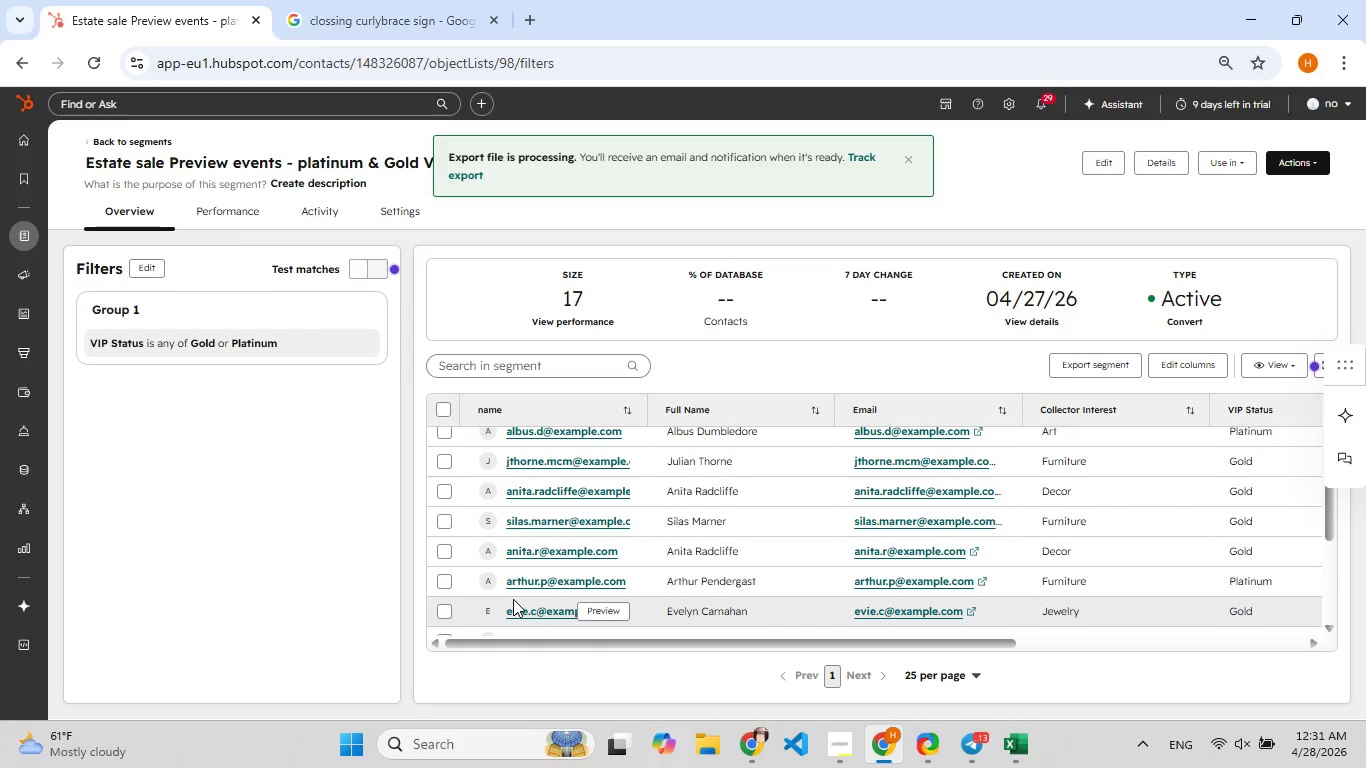 
wait(7.03)
 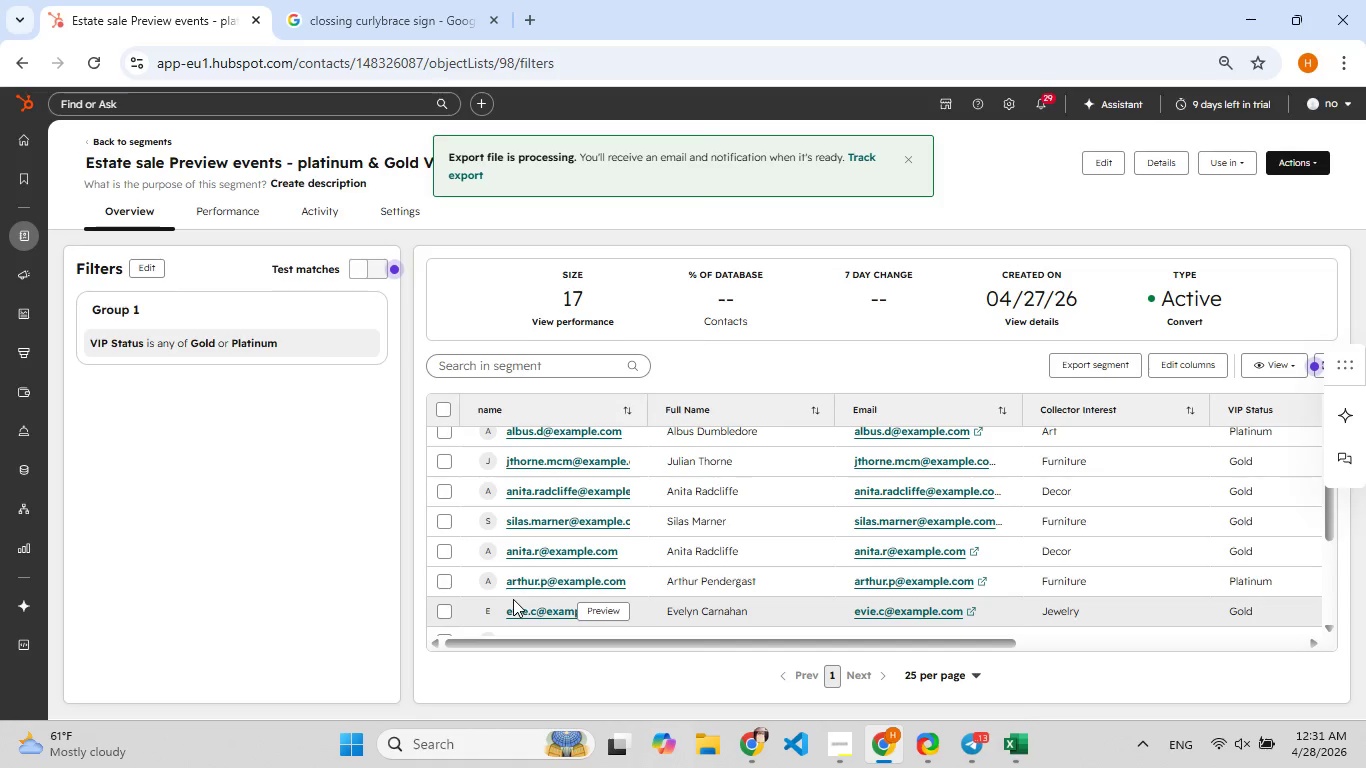 
left_click([858, 150])
 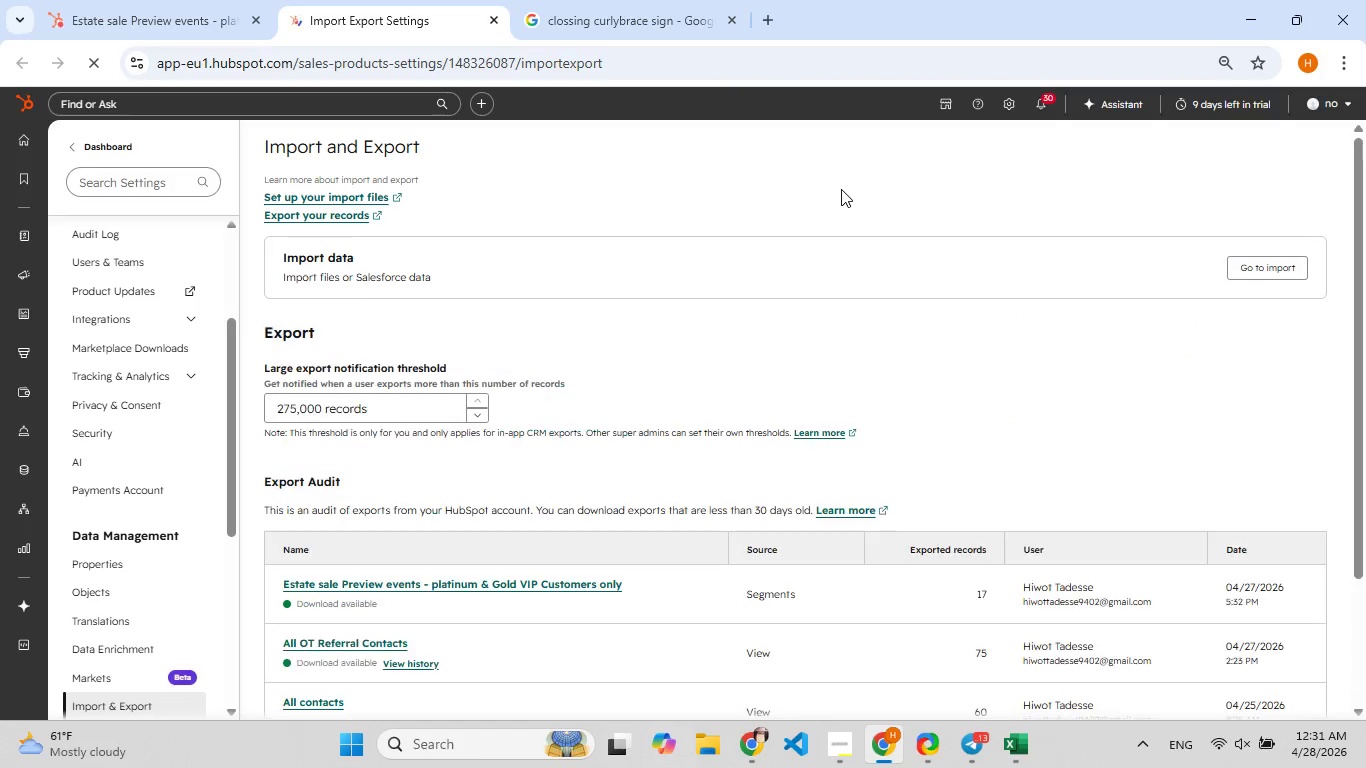 
scroll: coordinate [721, 304], scroll_direction: down, amount: 6.0
 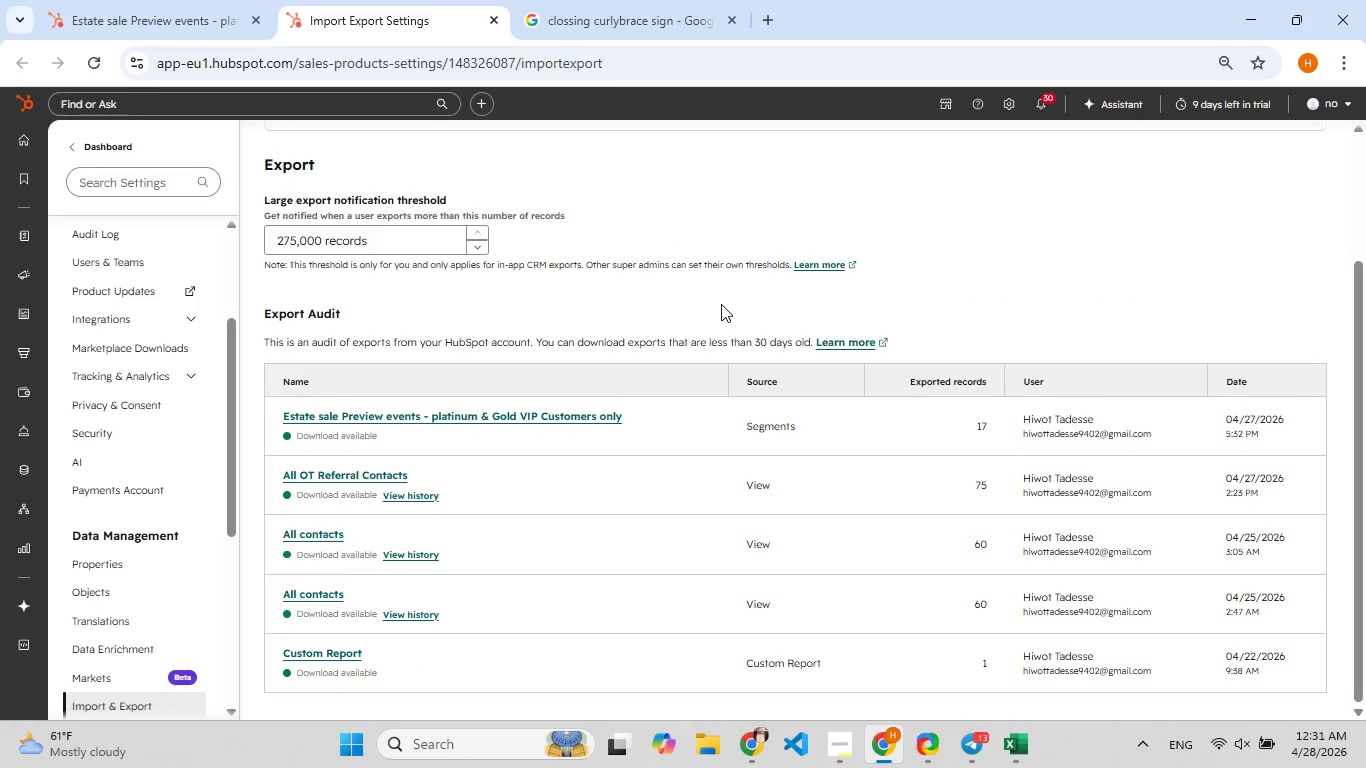 
scroll: coordinate [721, 304], scroll_direction: up, amount: 6.0
 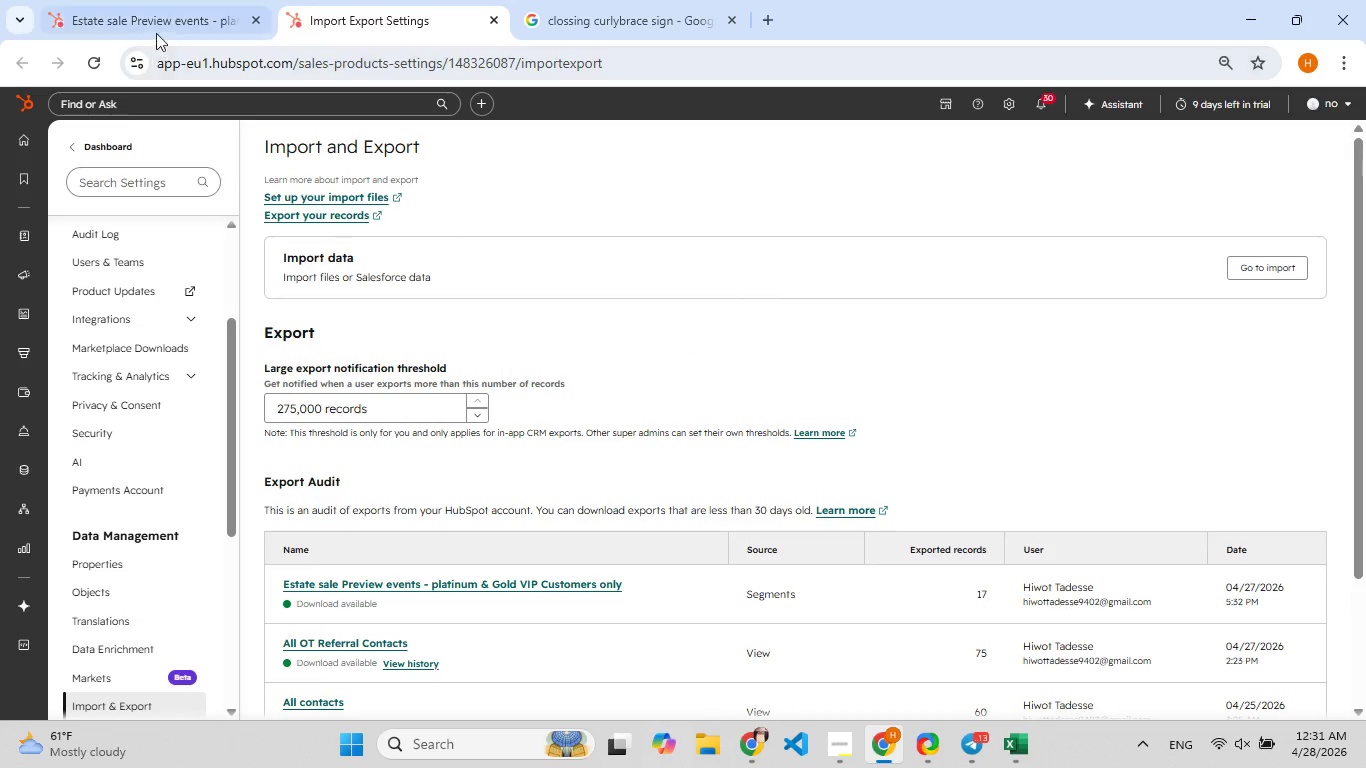 
left_click([155, 12])
 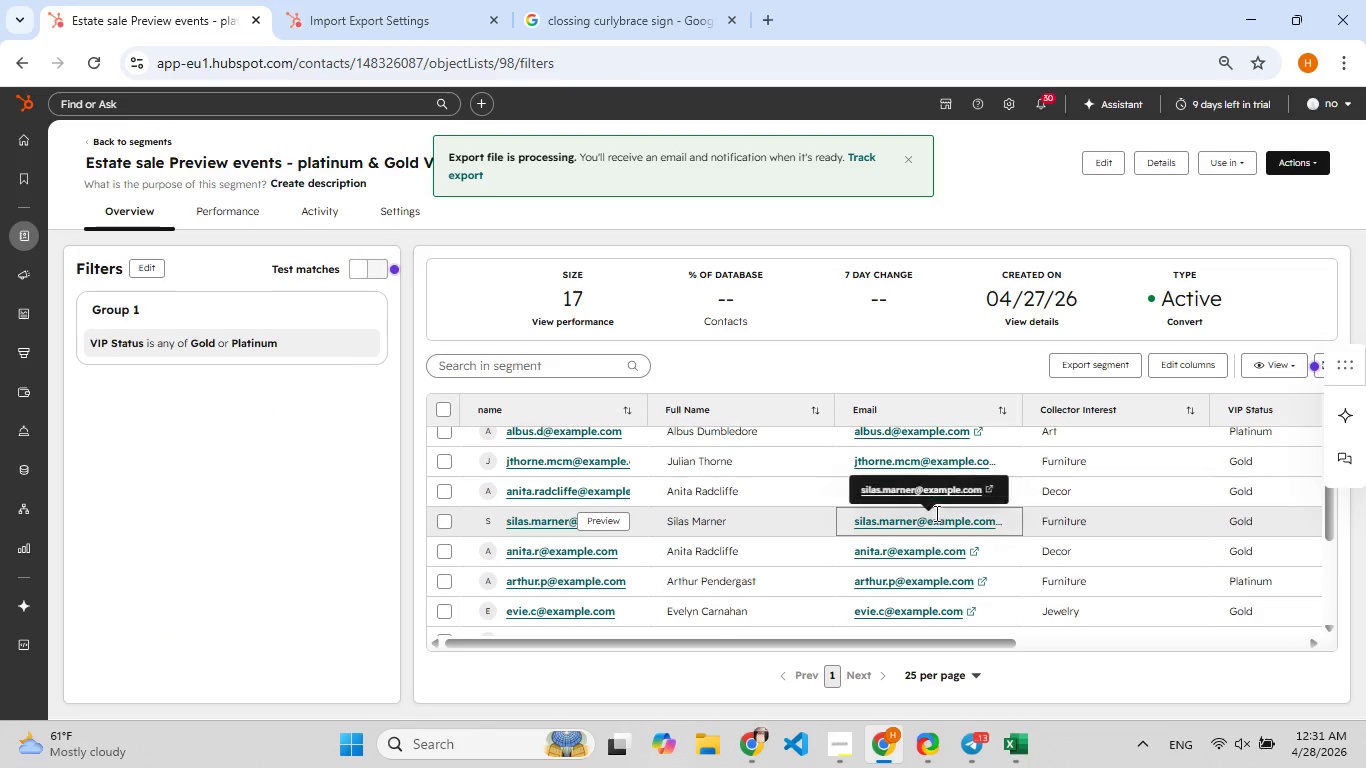 
scroll: coordinate [934, 513], scroll_direction: down, amount: 2.0
 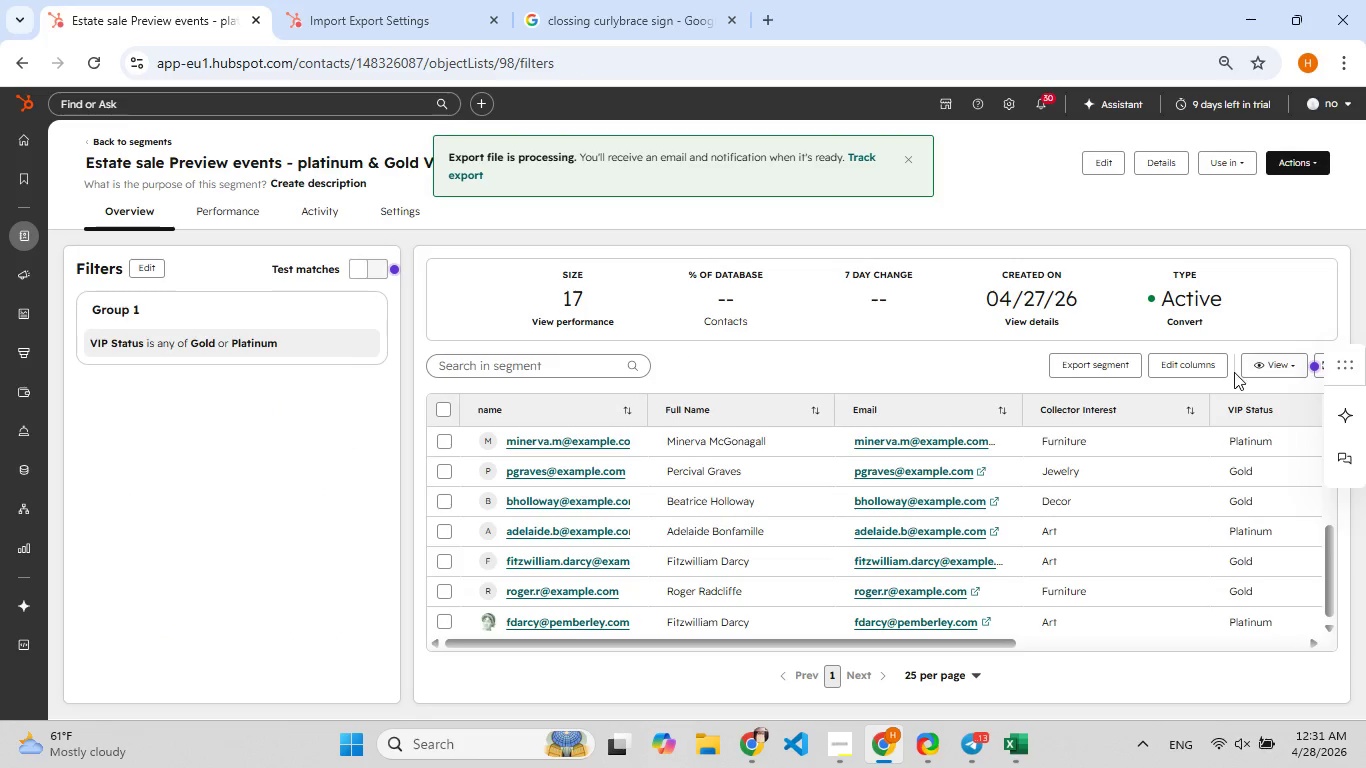 
left_click([1255, 362])
 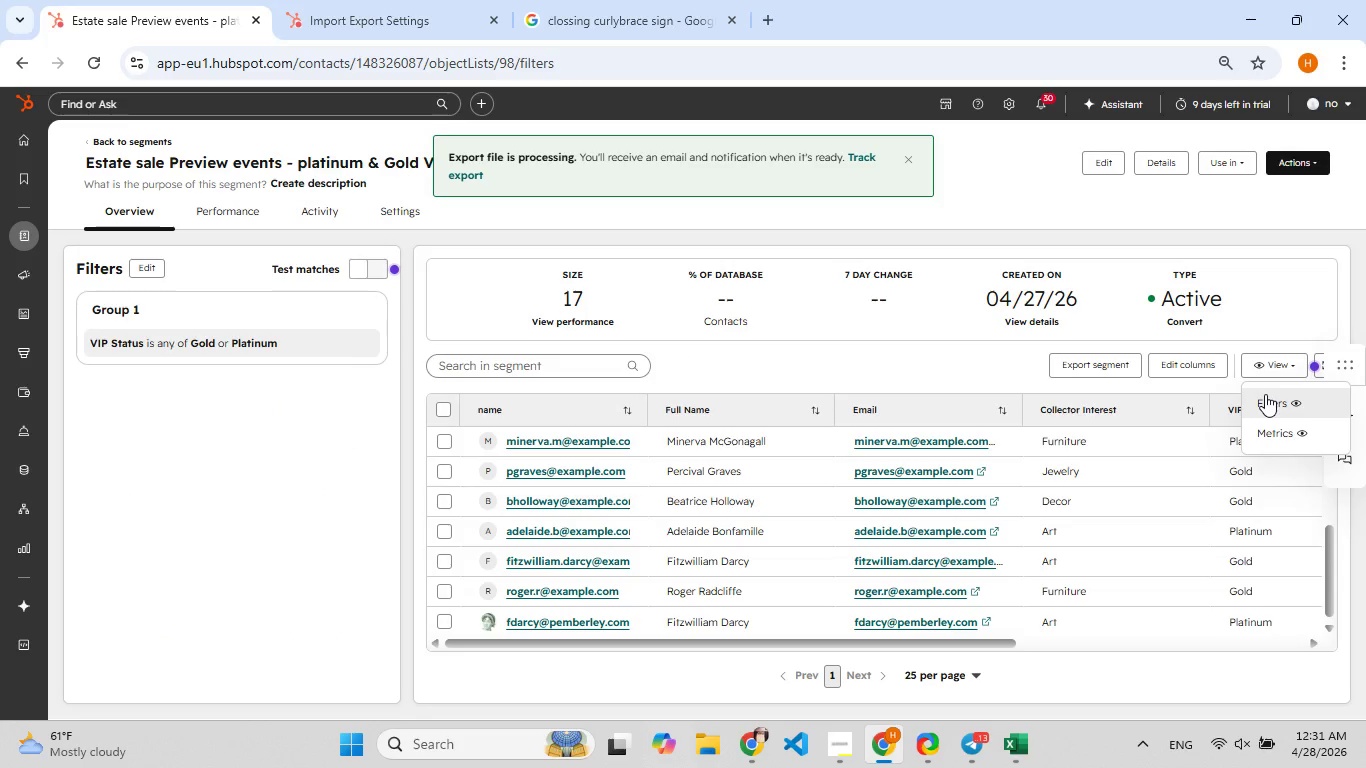 
left_click([1265, 394])
 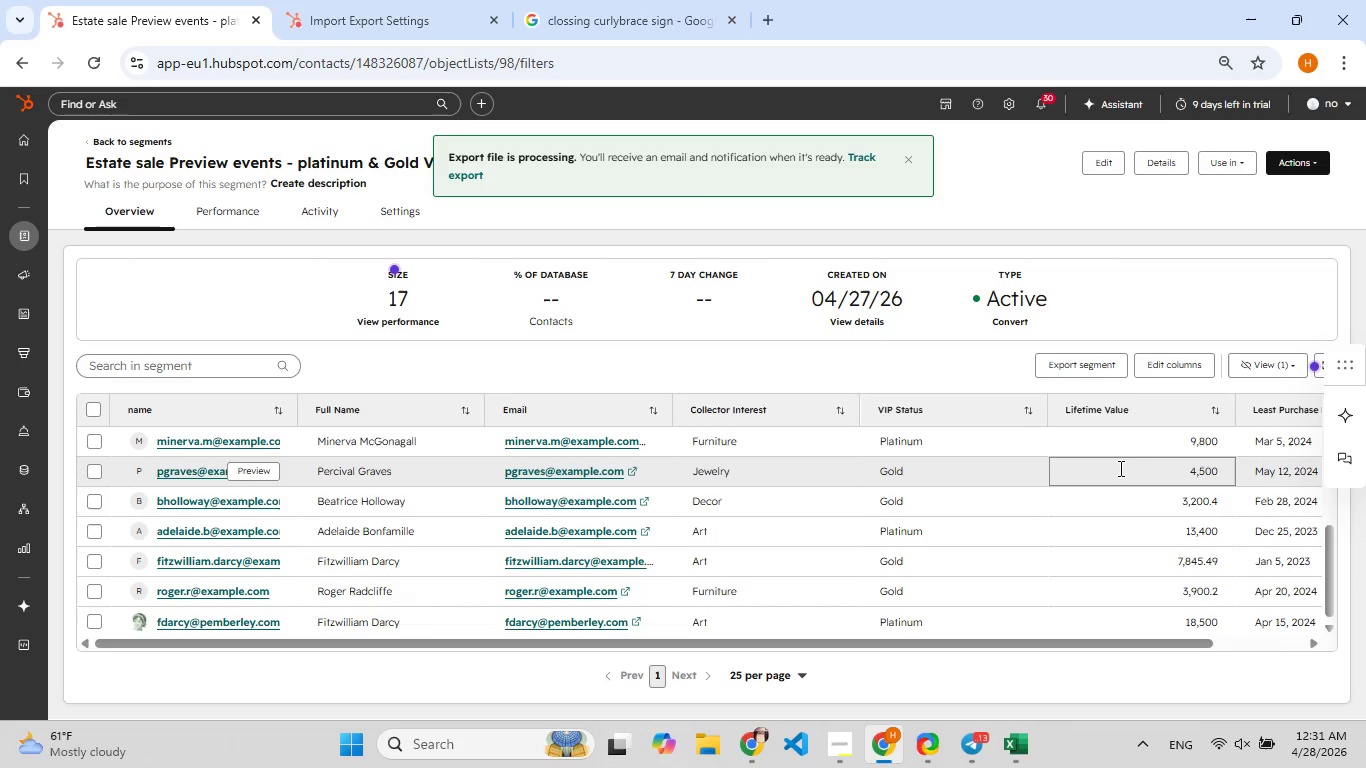 
wait(5.36)
 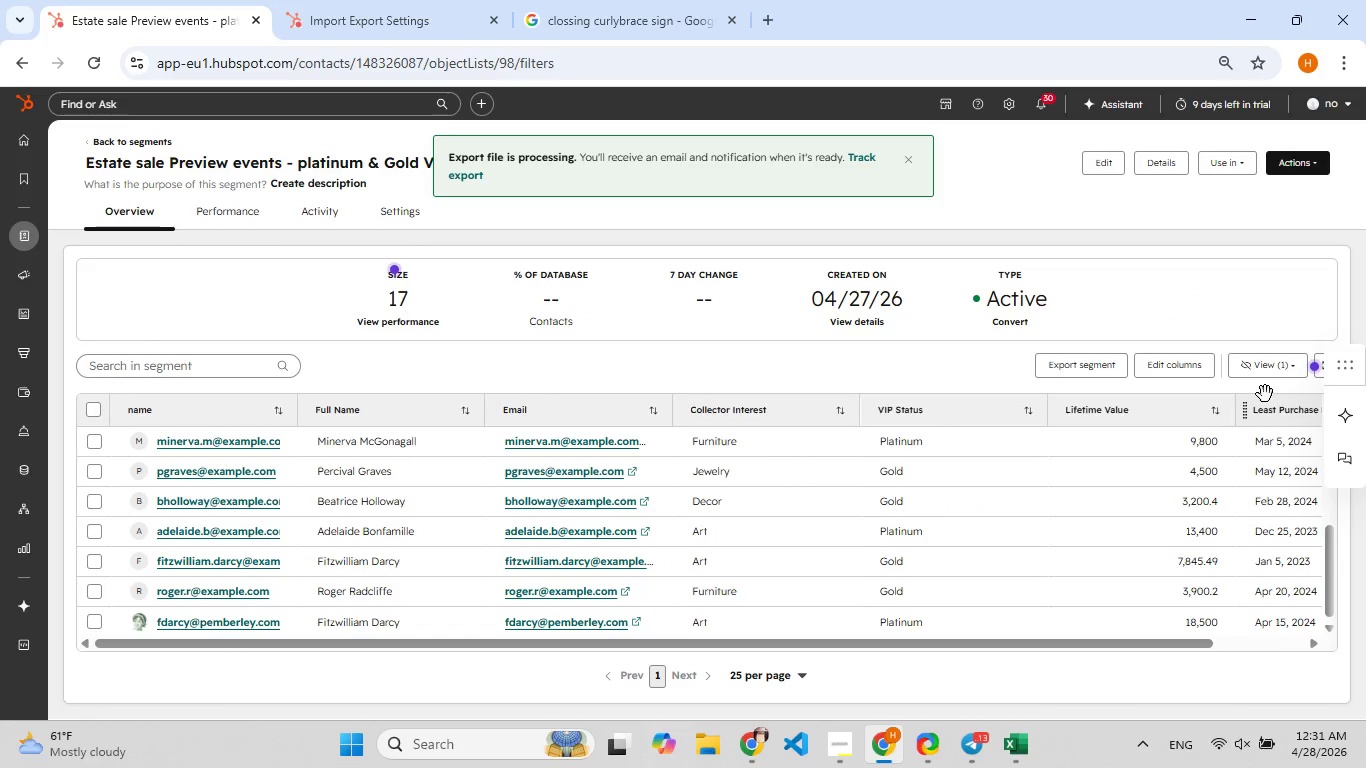 
scroll: coordinate [1115, 466], scroll_direction: down, amount: 1.0
 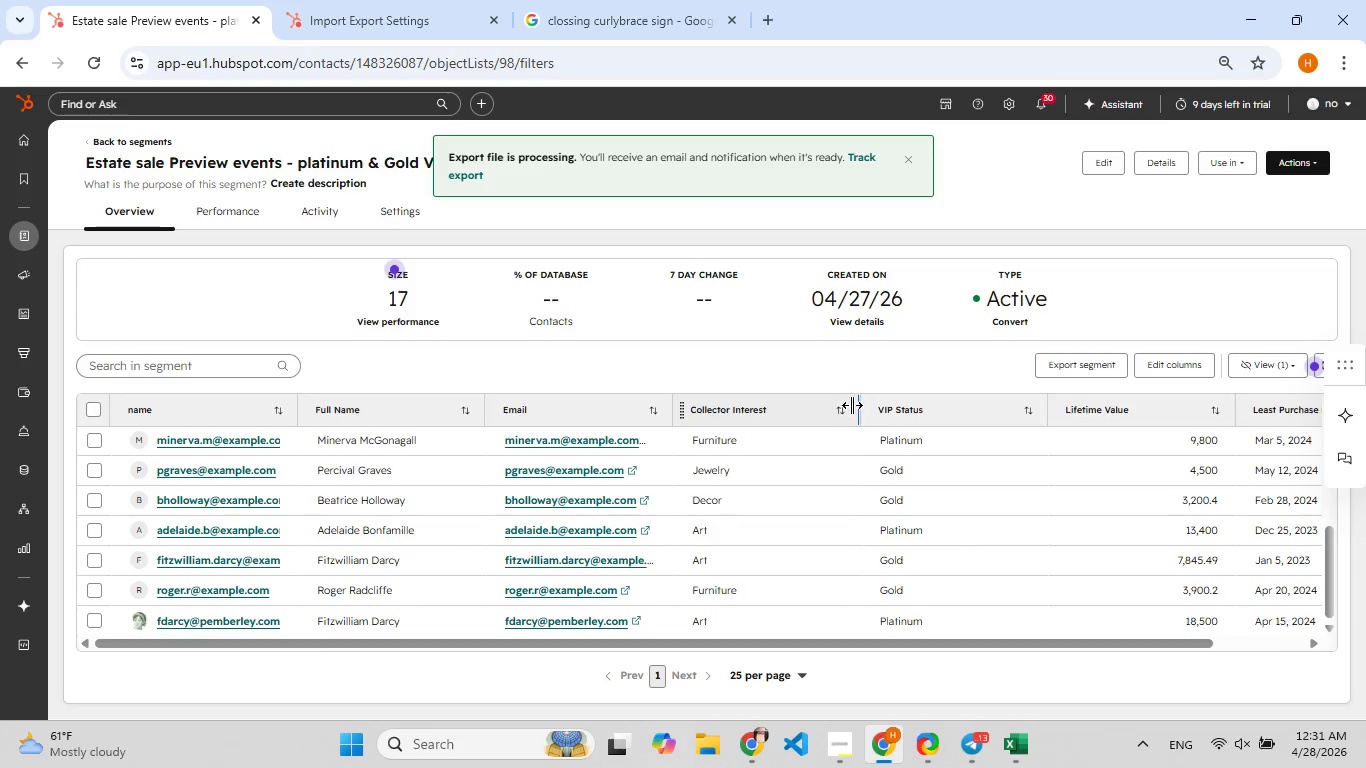 
left_click_drag(start_coordinate=[854, 404], to_coordinate=[785, 410])
 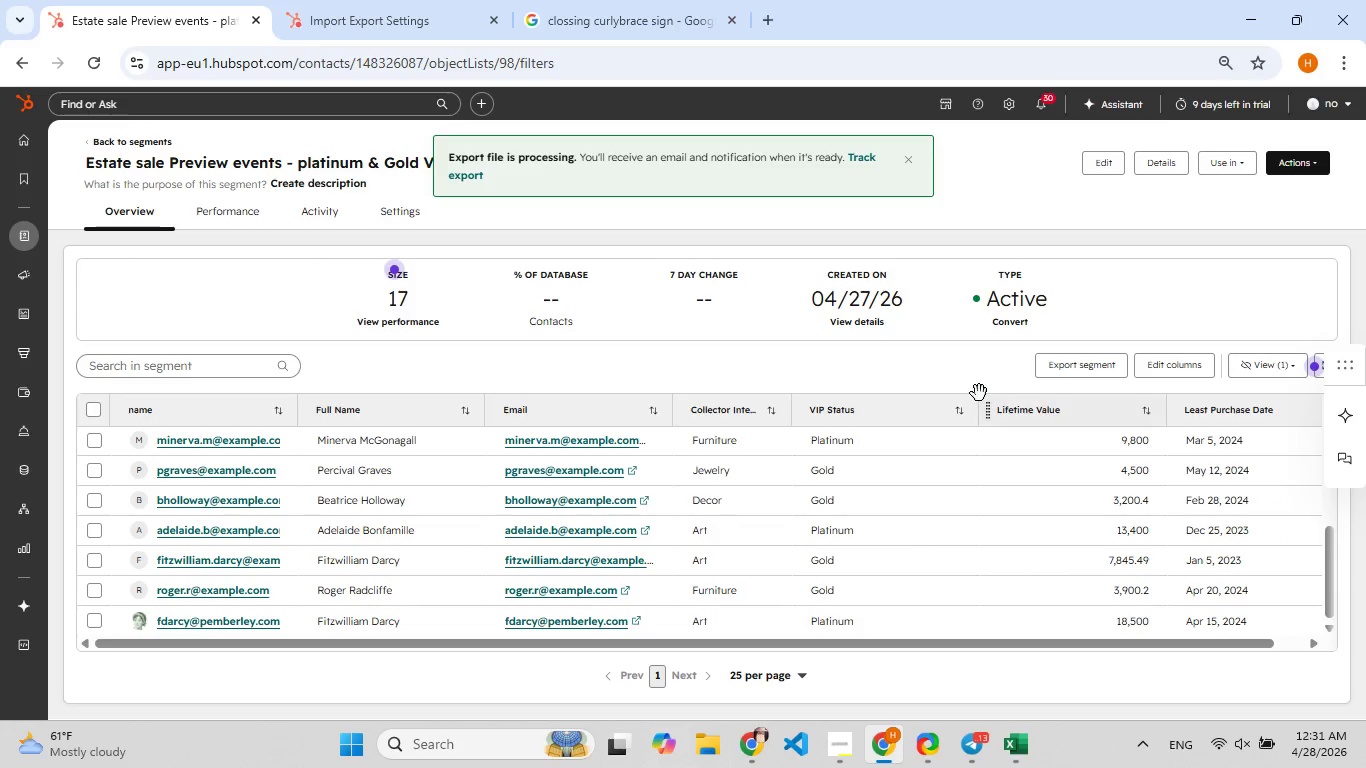 
left_click([979, 393])
 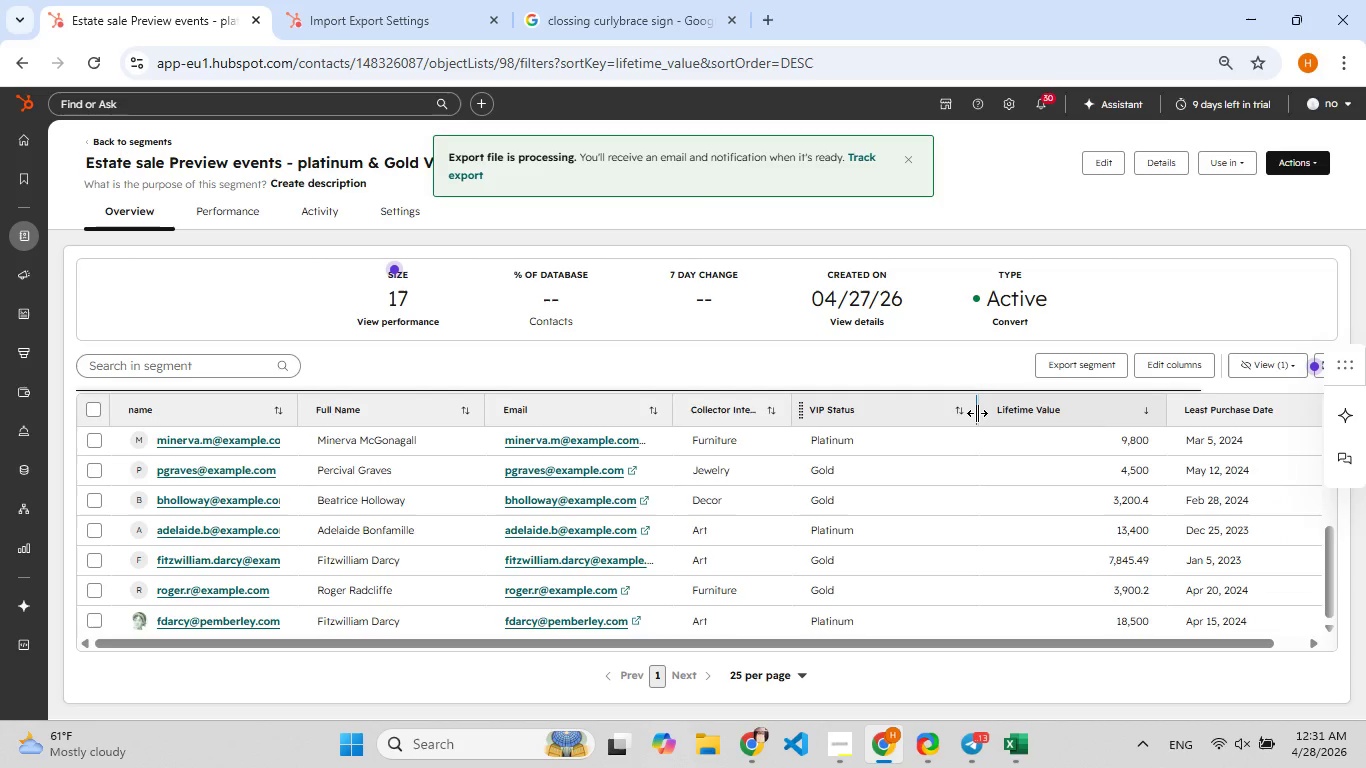 
left_click_drag(start_coordinate=[977, 413], to_coordinate=[883, 418])
 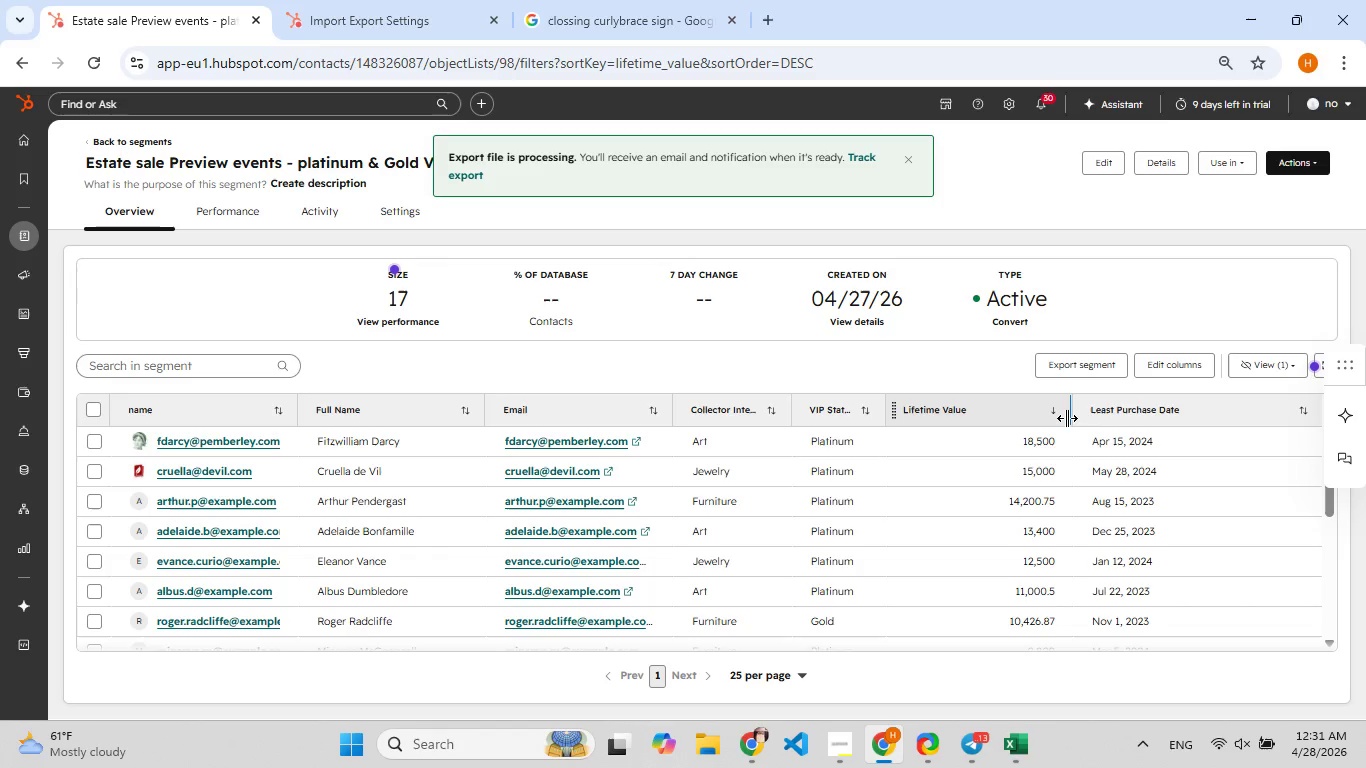 
left_click_drag(start_coordinate=[1066, 420], to_coordinate=[978, 440])
 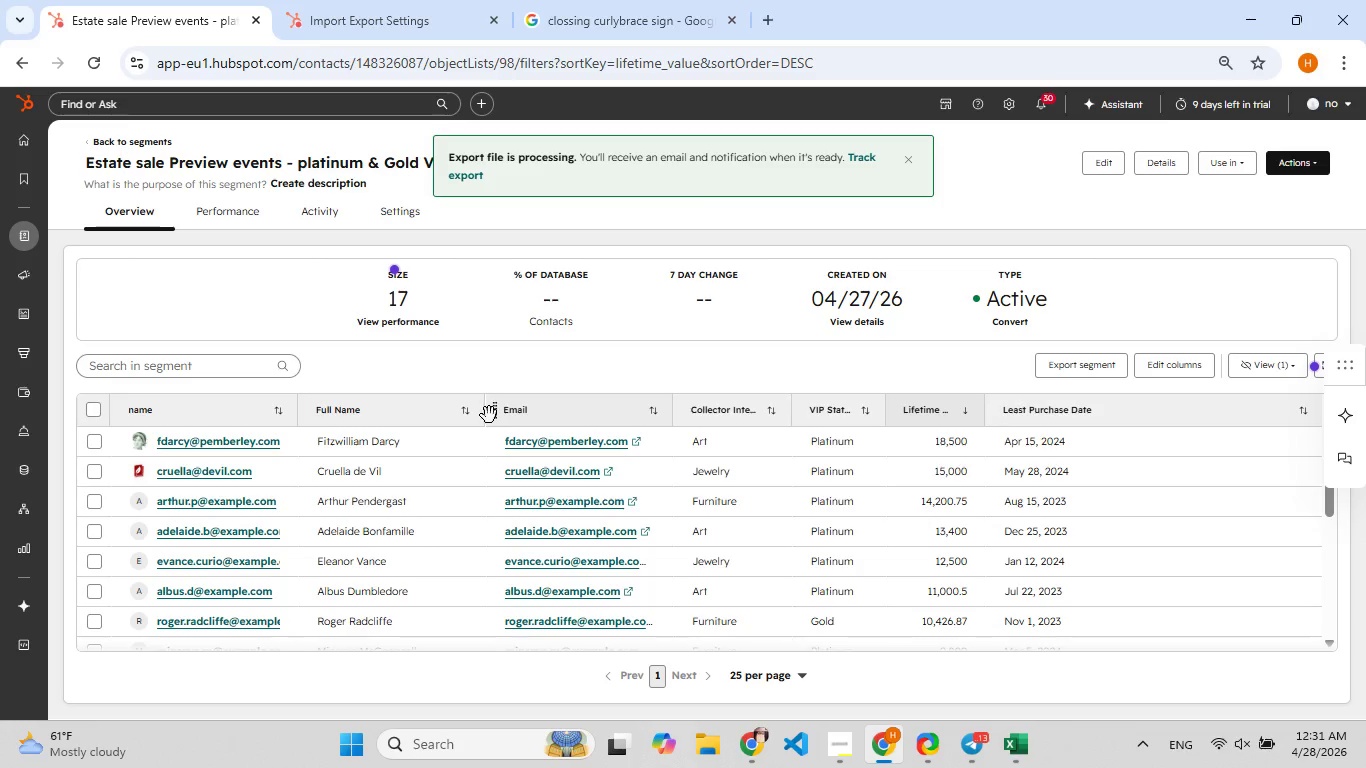 
left_click_drag(start_coordinate=[483, 414], to_coordinate=[424, 406])
 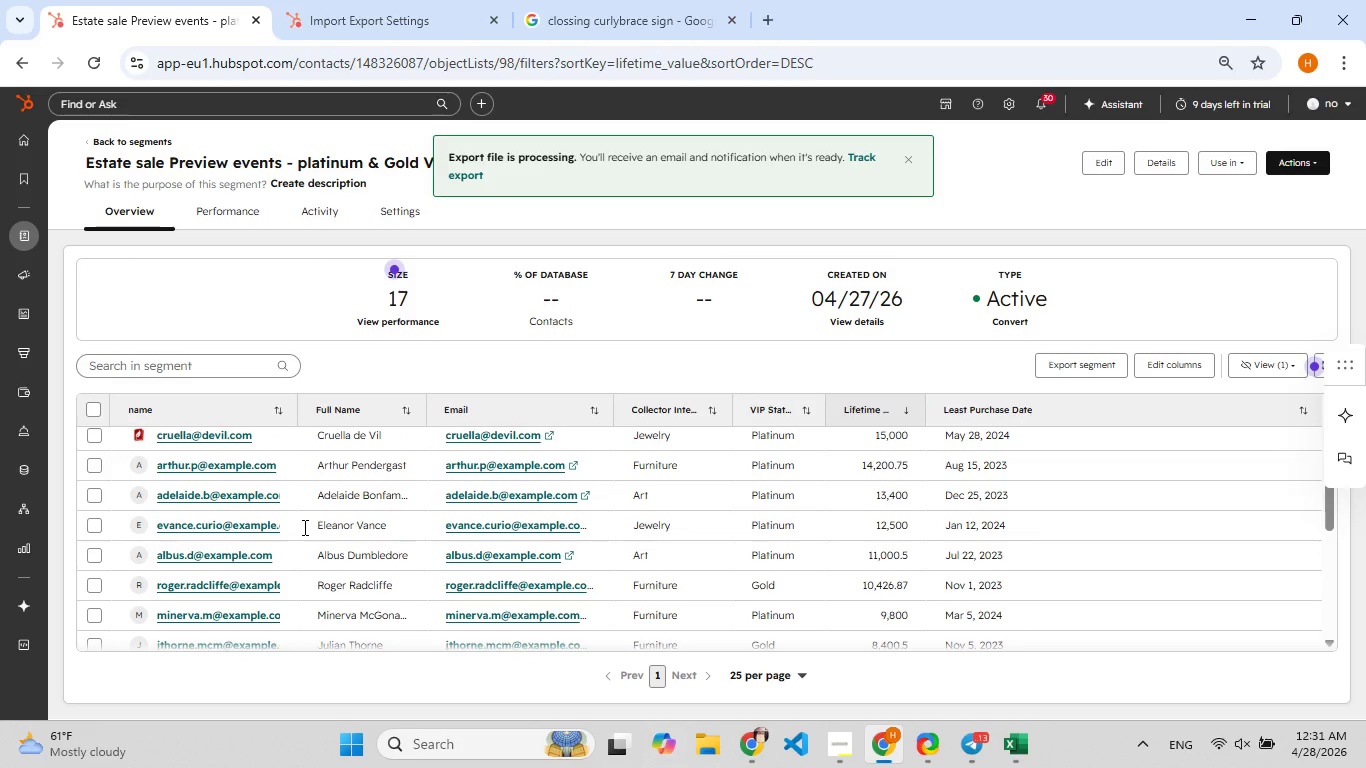 
wait(21.72)
 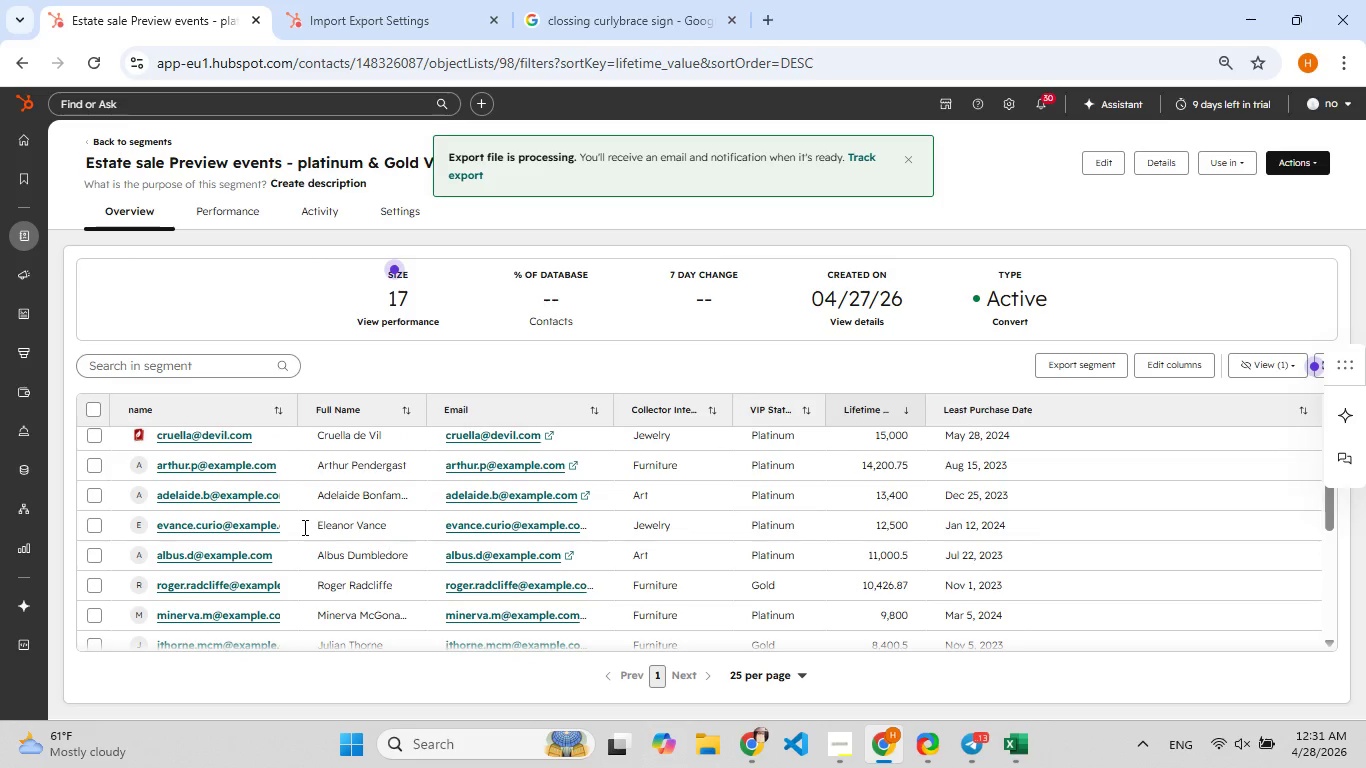 
left_click([314, 20])
 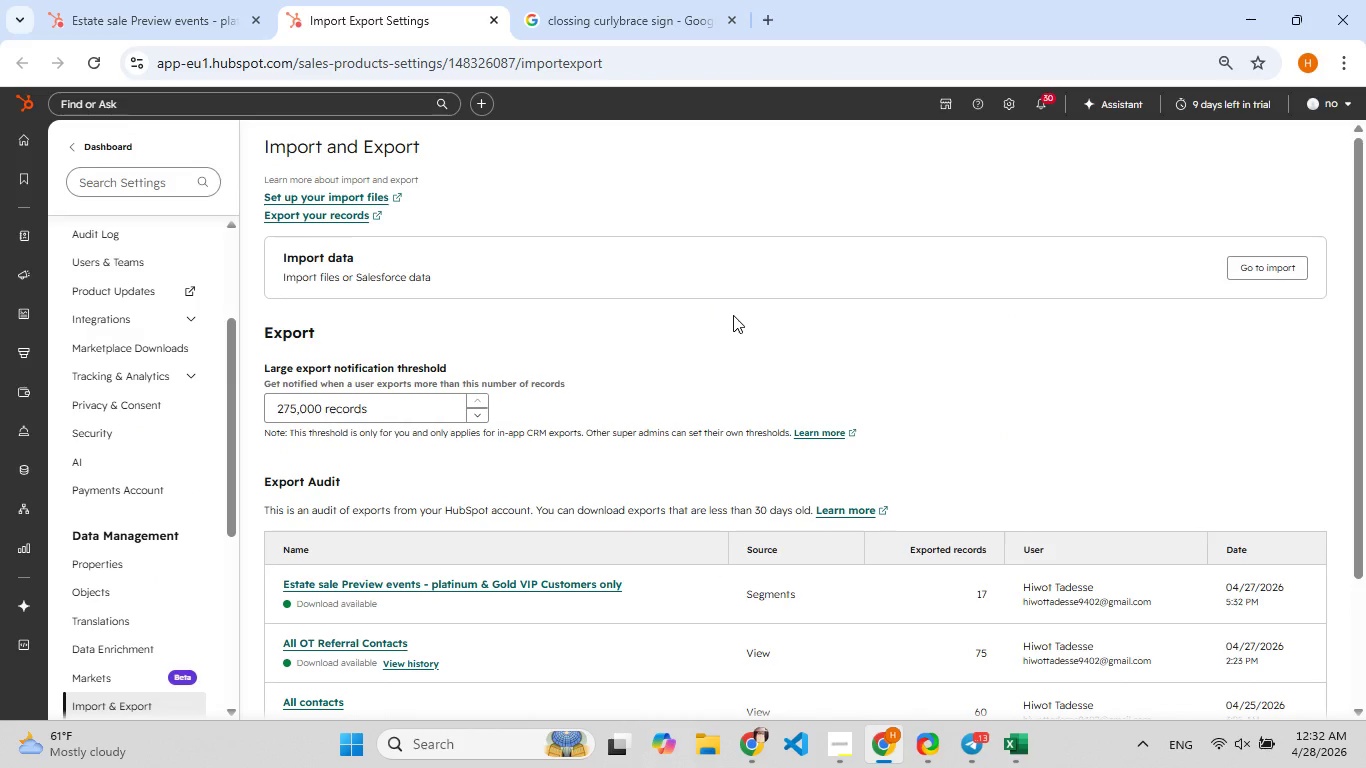 
scroll: coordinate [733, 315], scroll_direction: down, amount: 6.0
 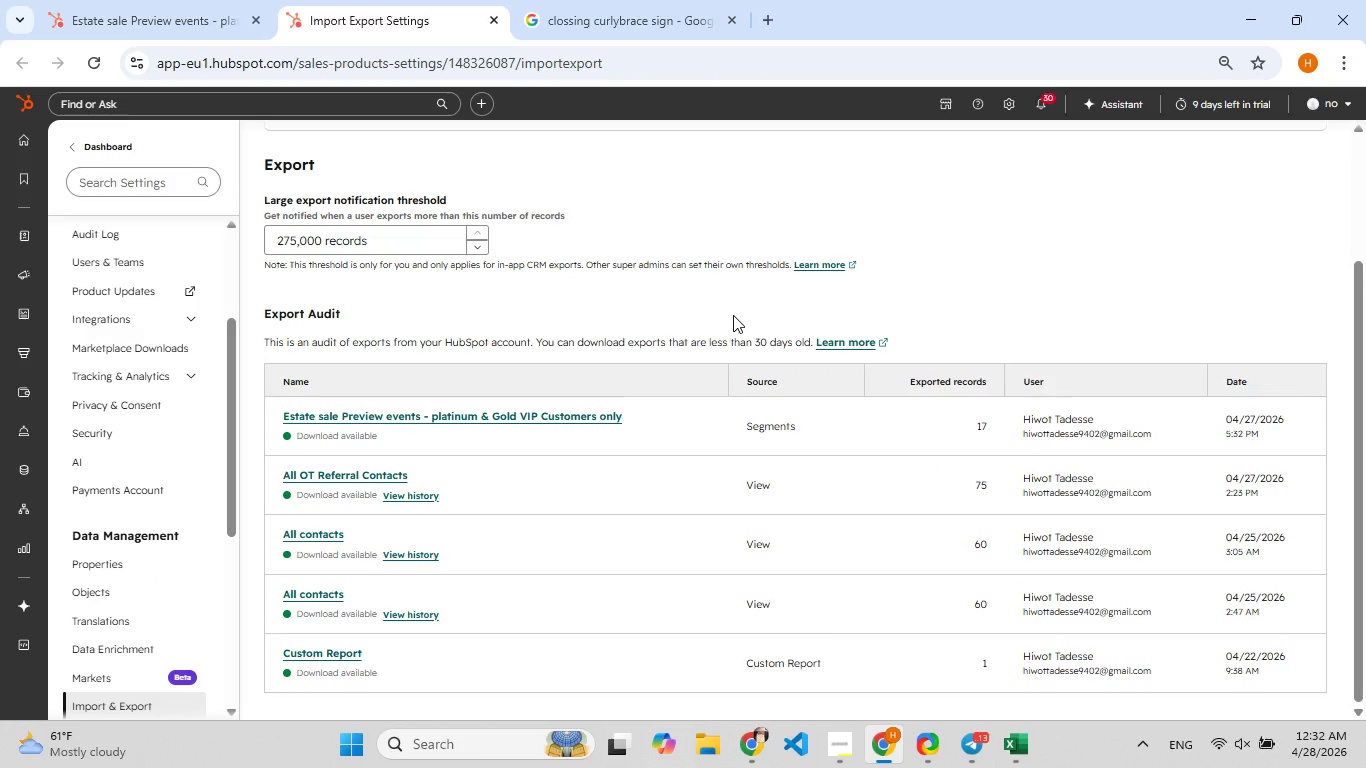 
scroll: coordinate [733, 313], scroll_direction: up, amount: 12.0
 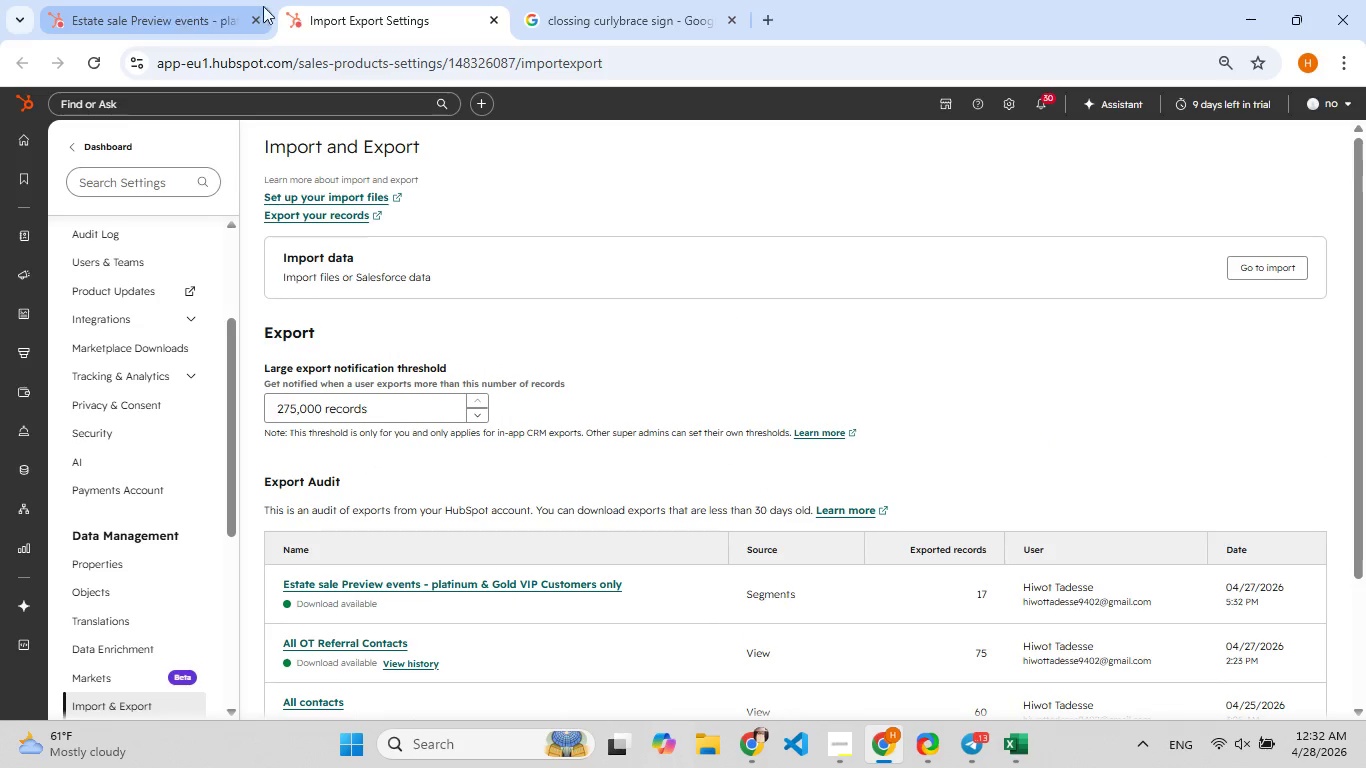 
left_click([185, 6])
 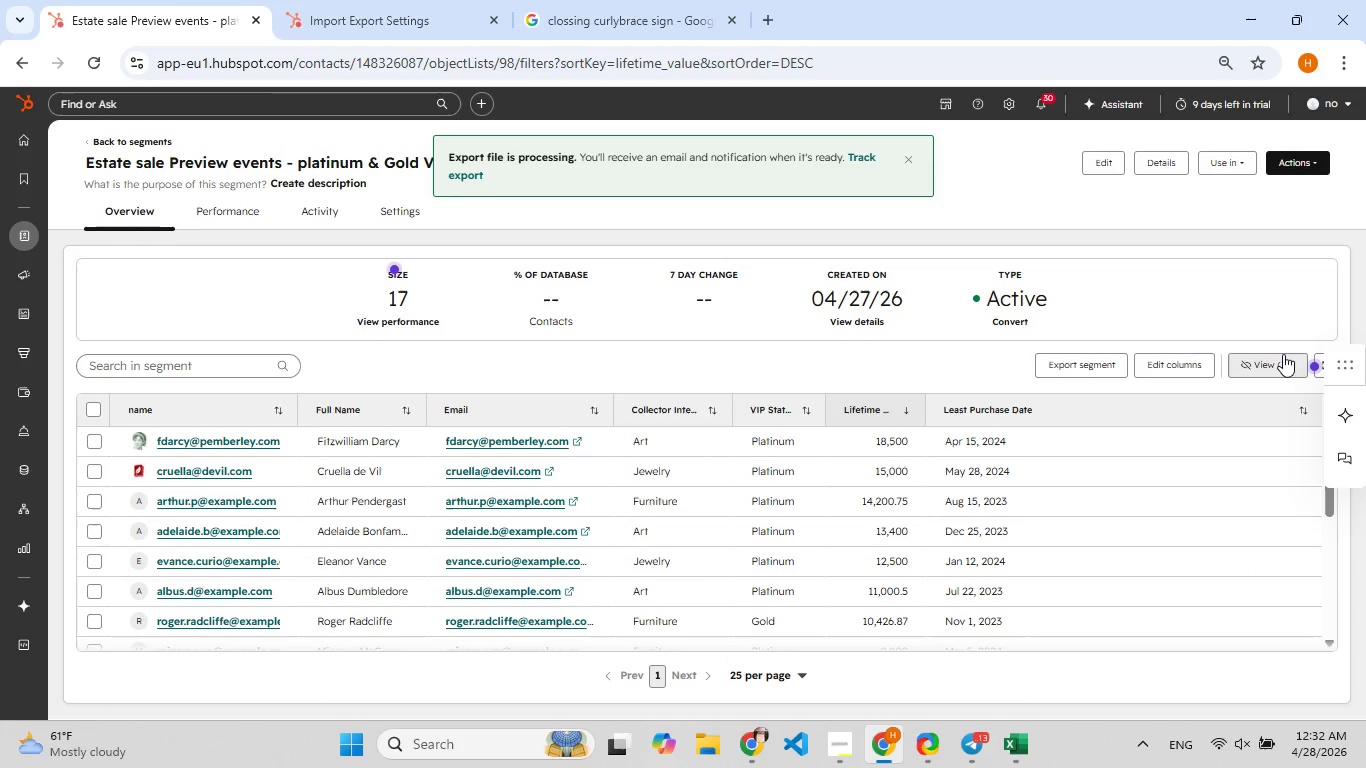 
left_click([1272, 363])
 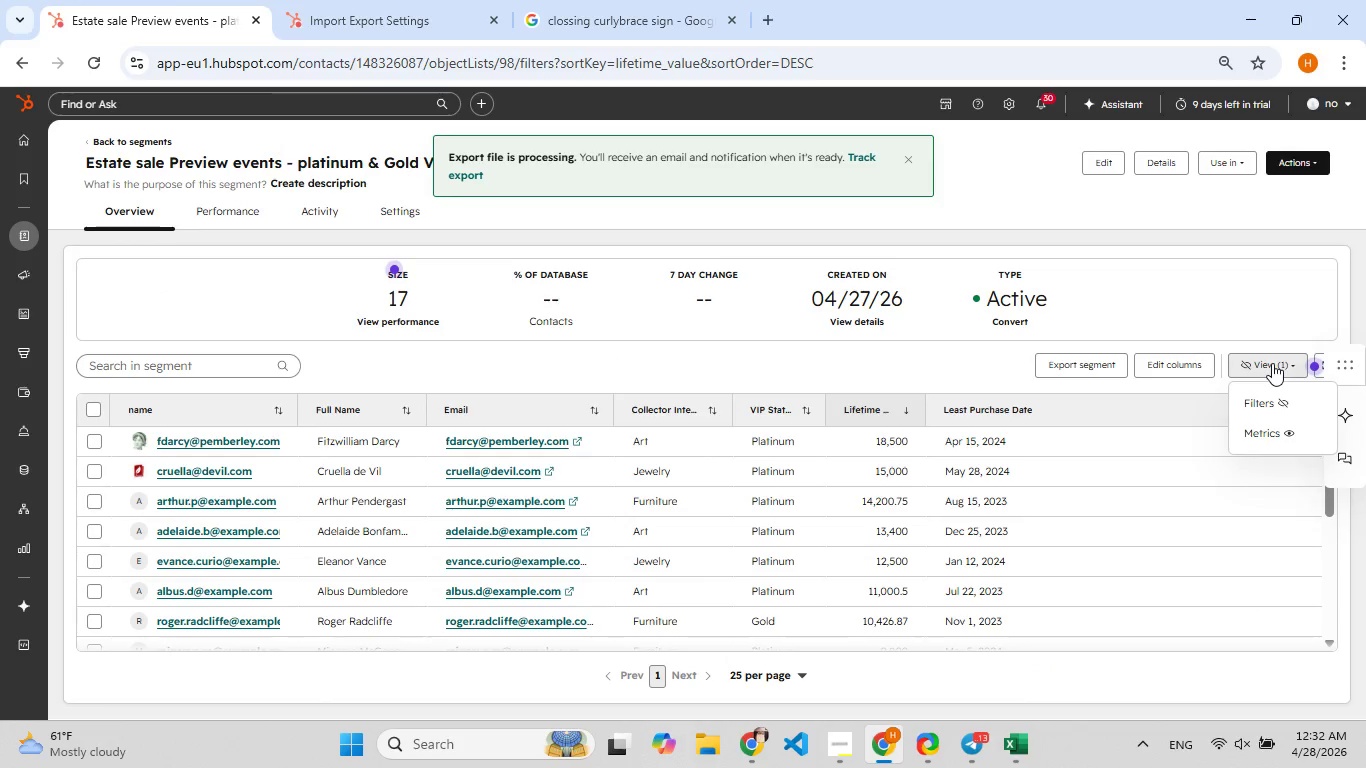 
left_click([1272, 363])
 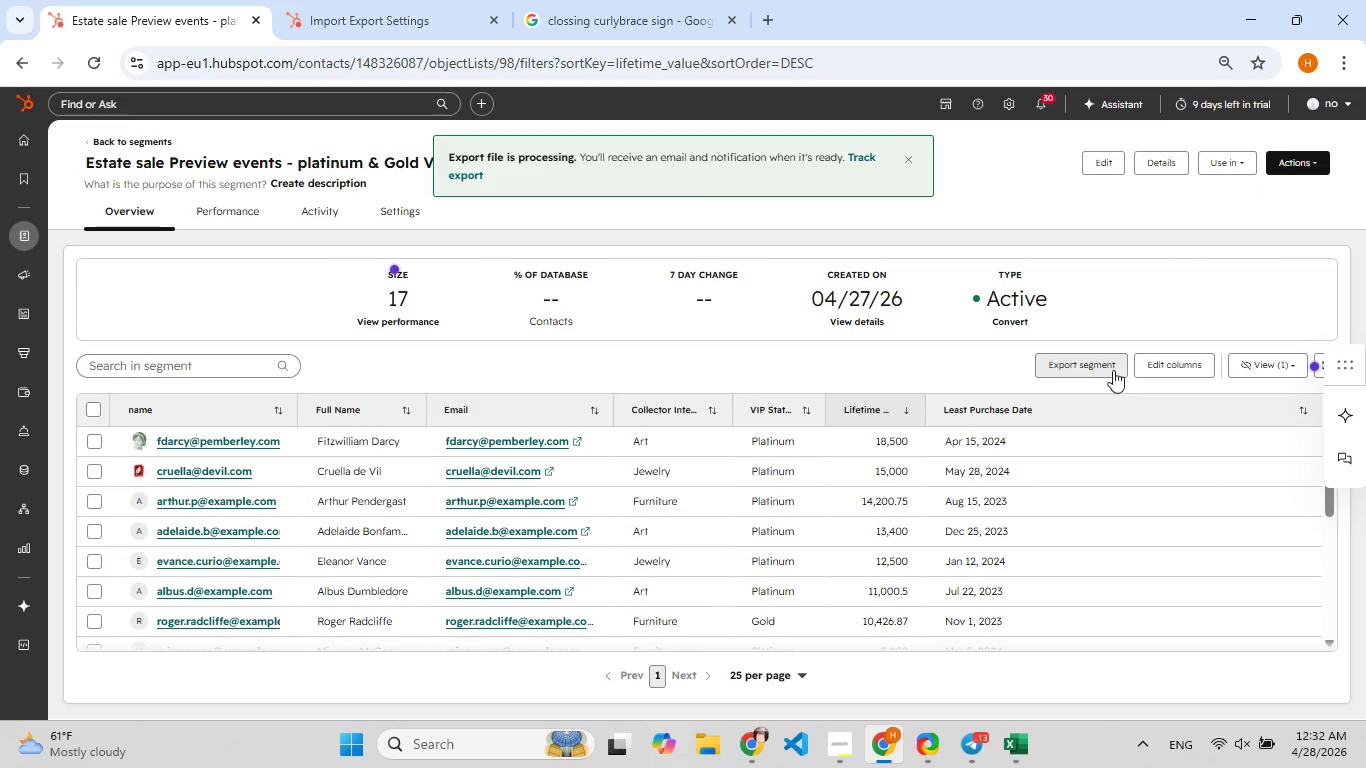 
wait(5.66)
 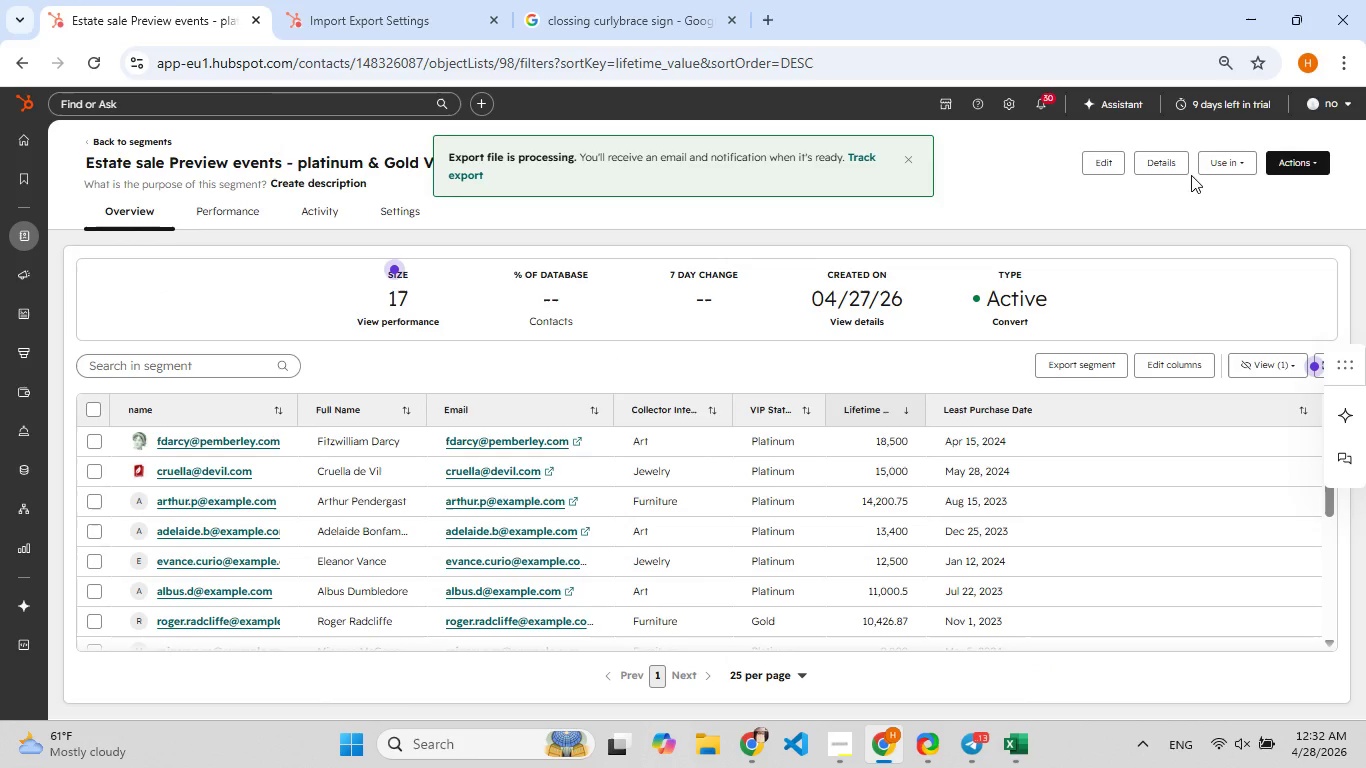 
scroll: coordinate [528, 471], scroll_direction: down, amount: 4.0
 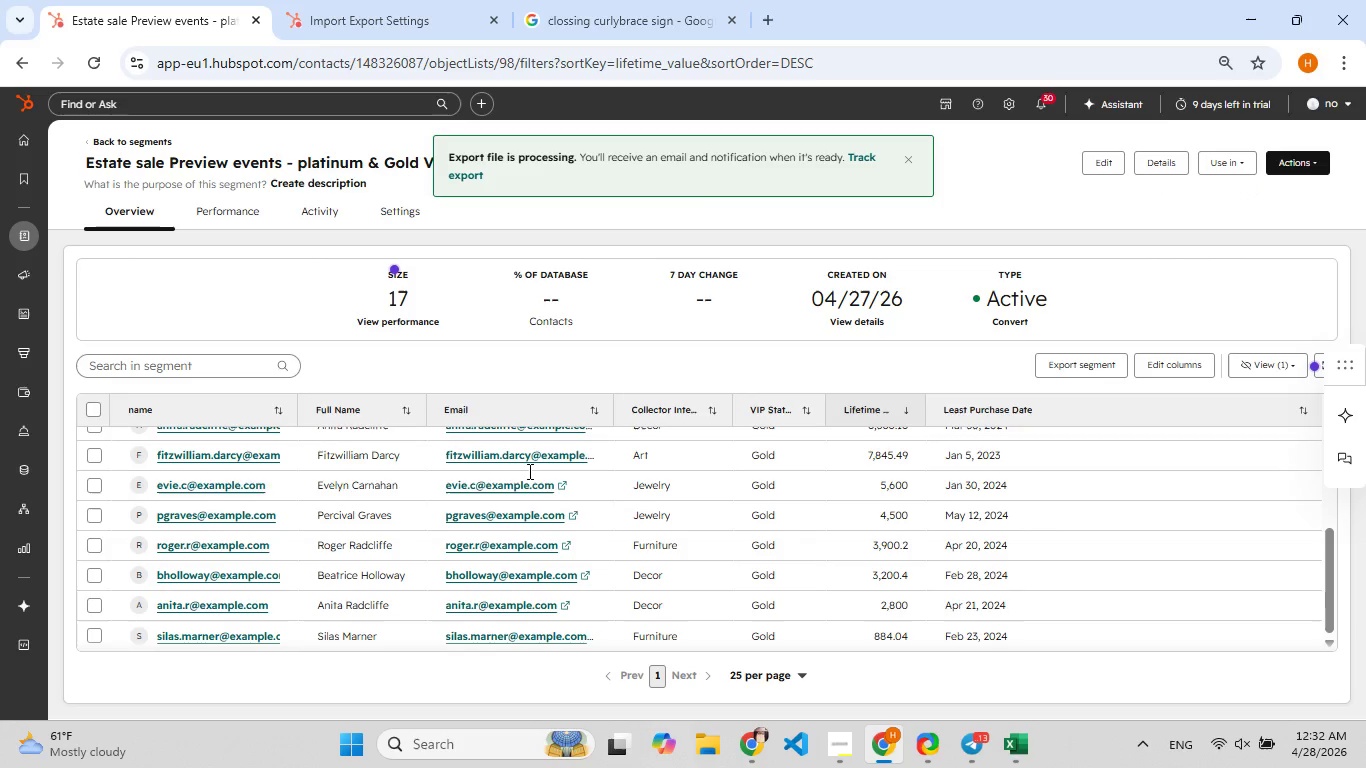 
scroll: coordinate [528, 470], scroll_direction: up, amount: 4.0
 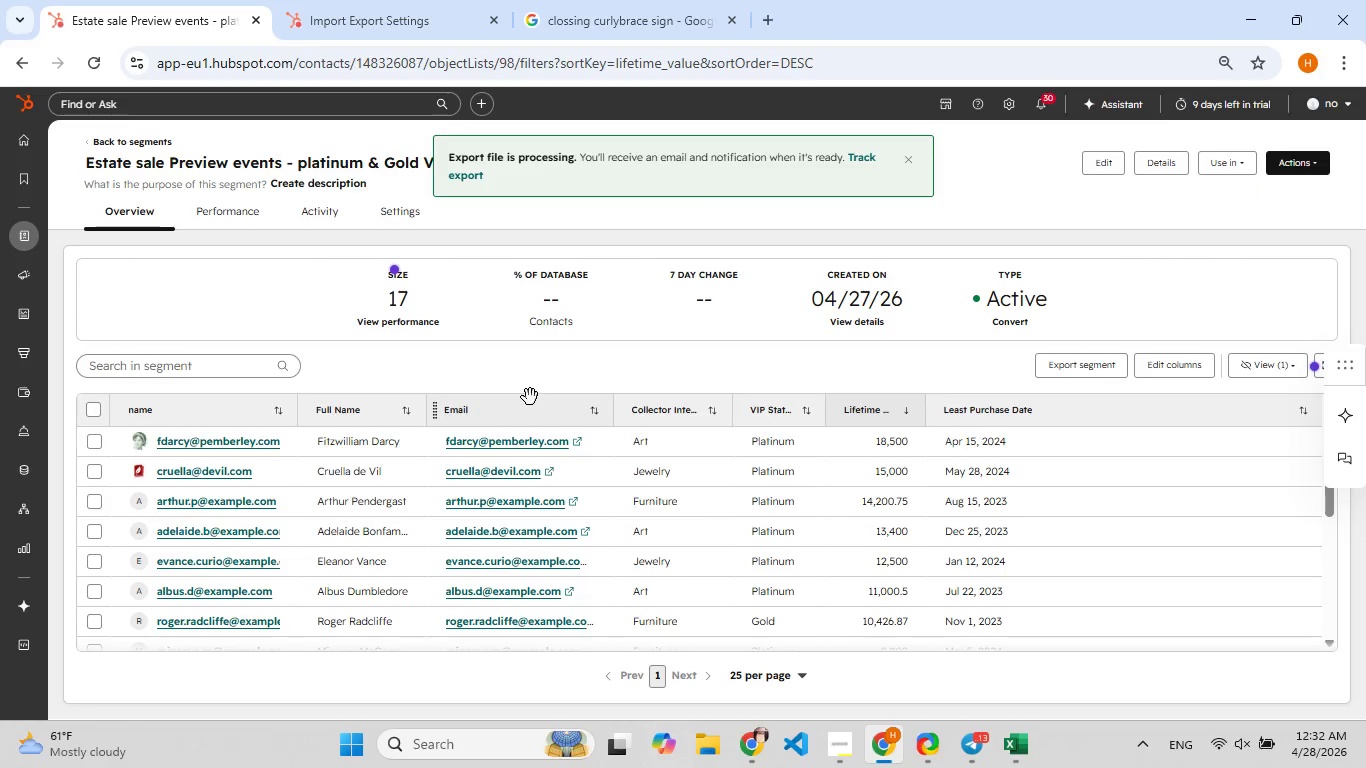 
left_click_drag(start_coordinate=[530, 397], to_coordinate=[543, 367])
 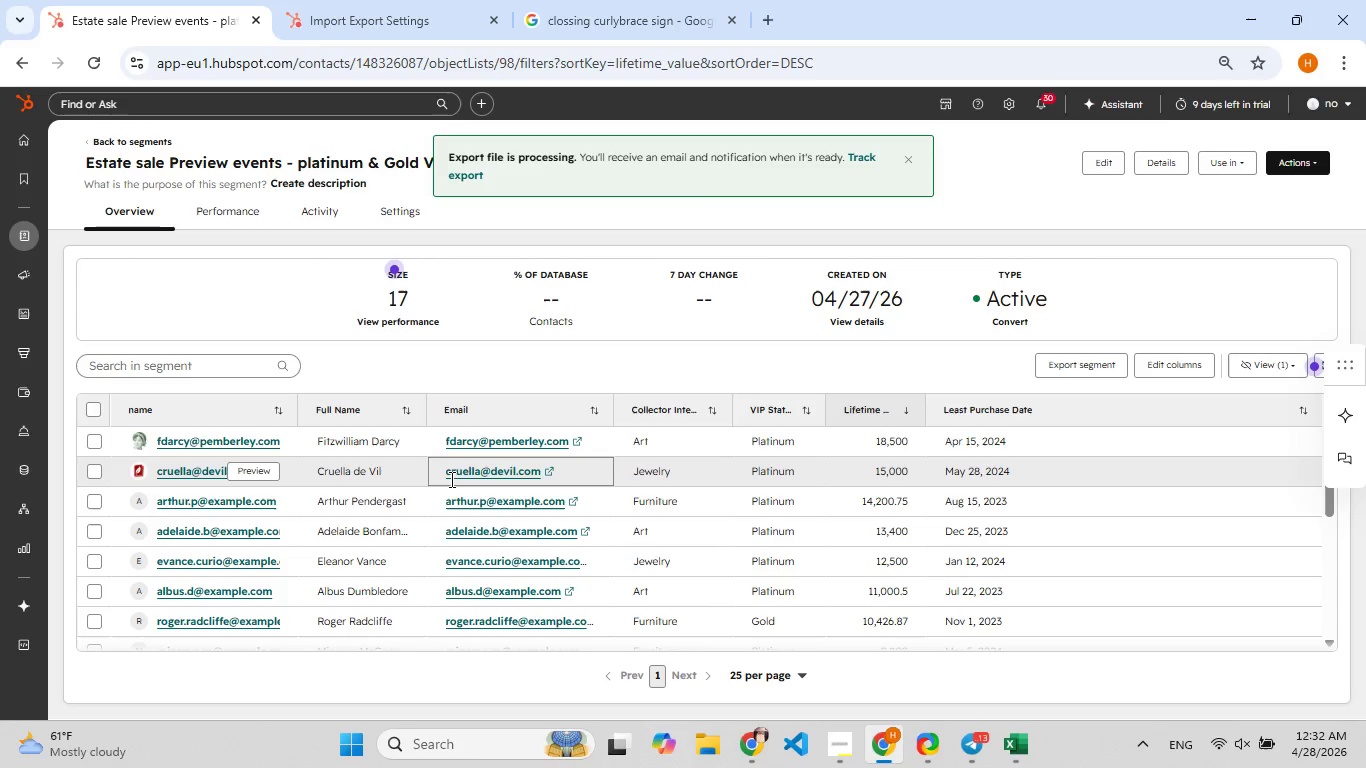 
scroll: coordinate [450, 479], scroll_direction: down, amount: 5.0
 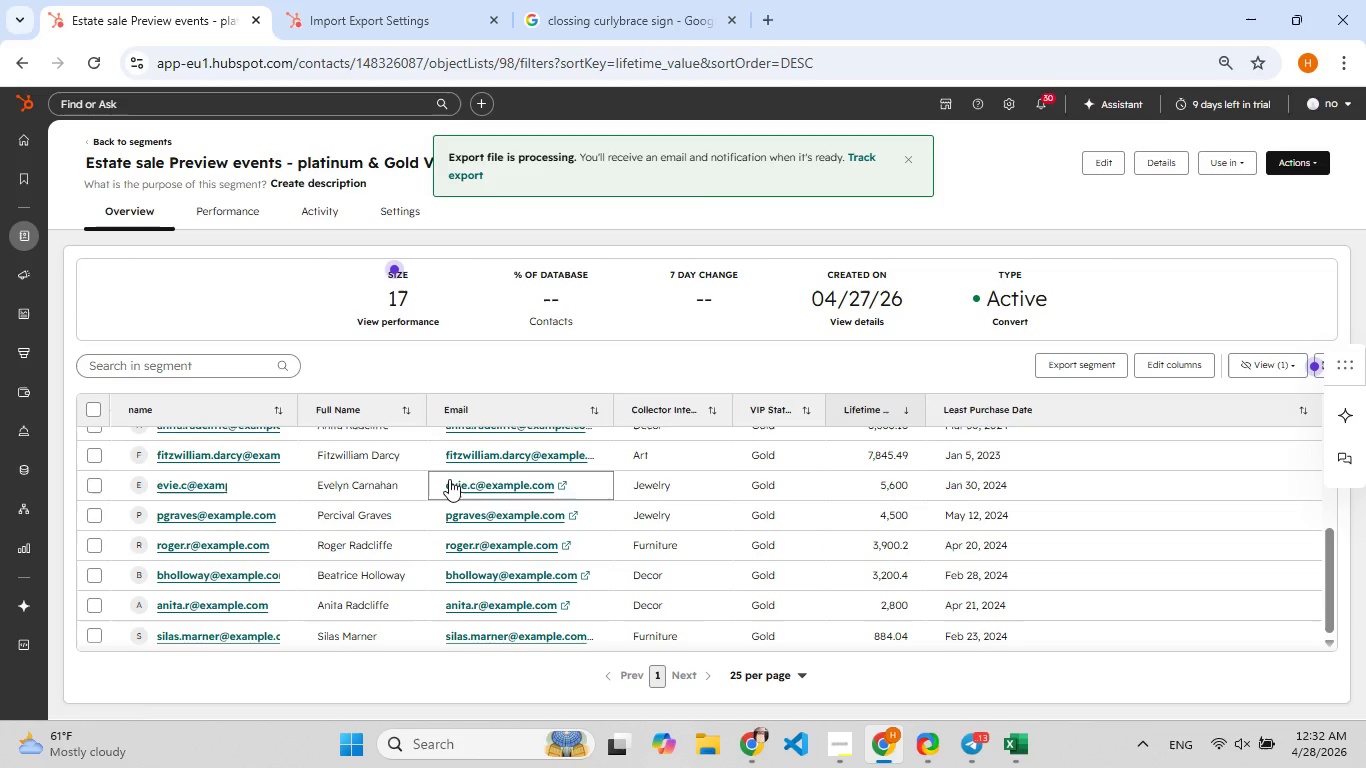 
scroll: coordinate [448, 477], scroll_direction: up, amount: 4.0
 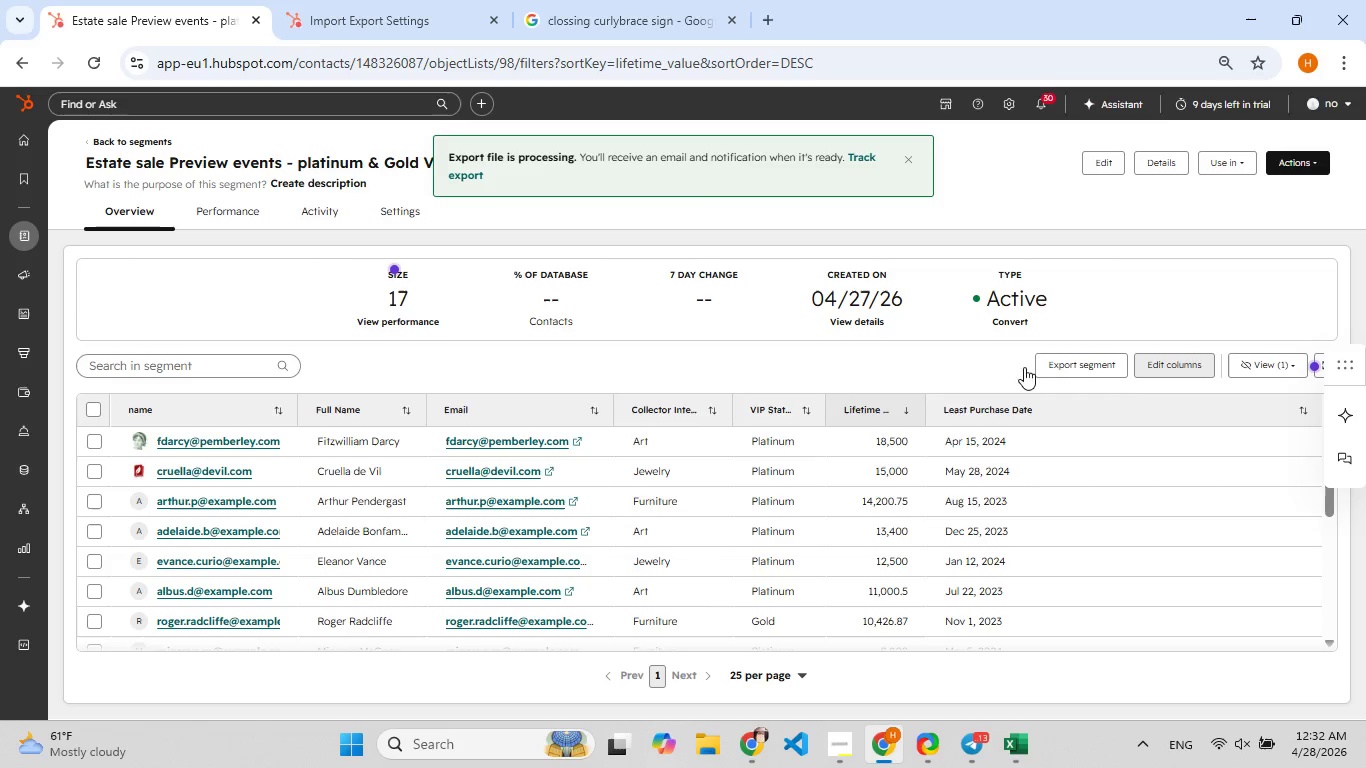 
scroll: coordinate [603, 533], scroll_direction: down, amount: 6.0
 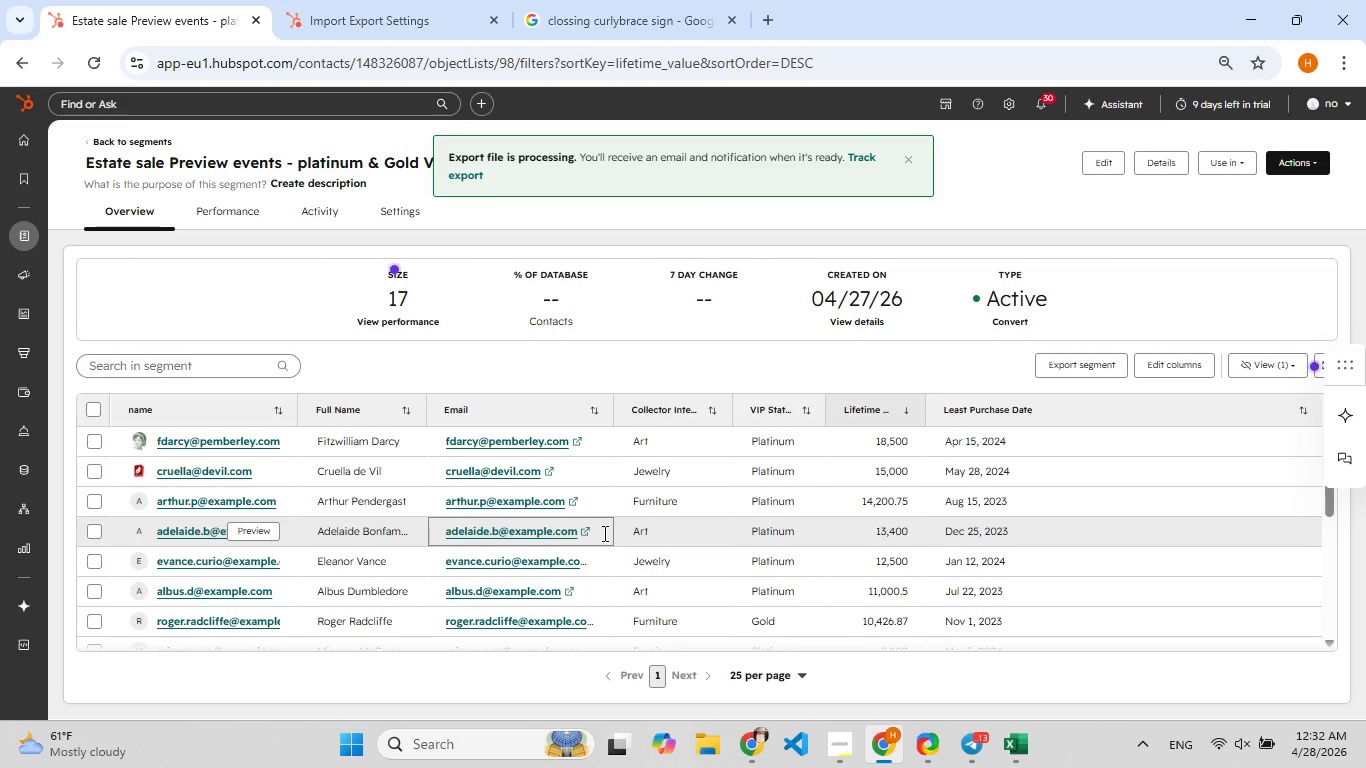 
scroll: coordinate [603, 532], scroll_direction: up, amount: 8.0
 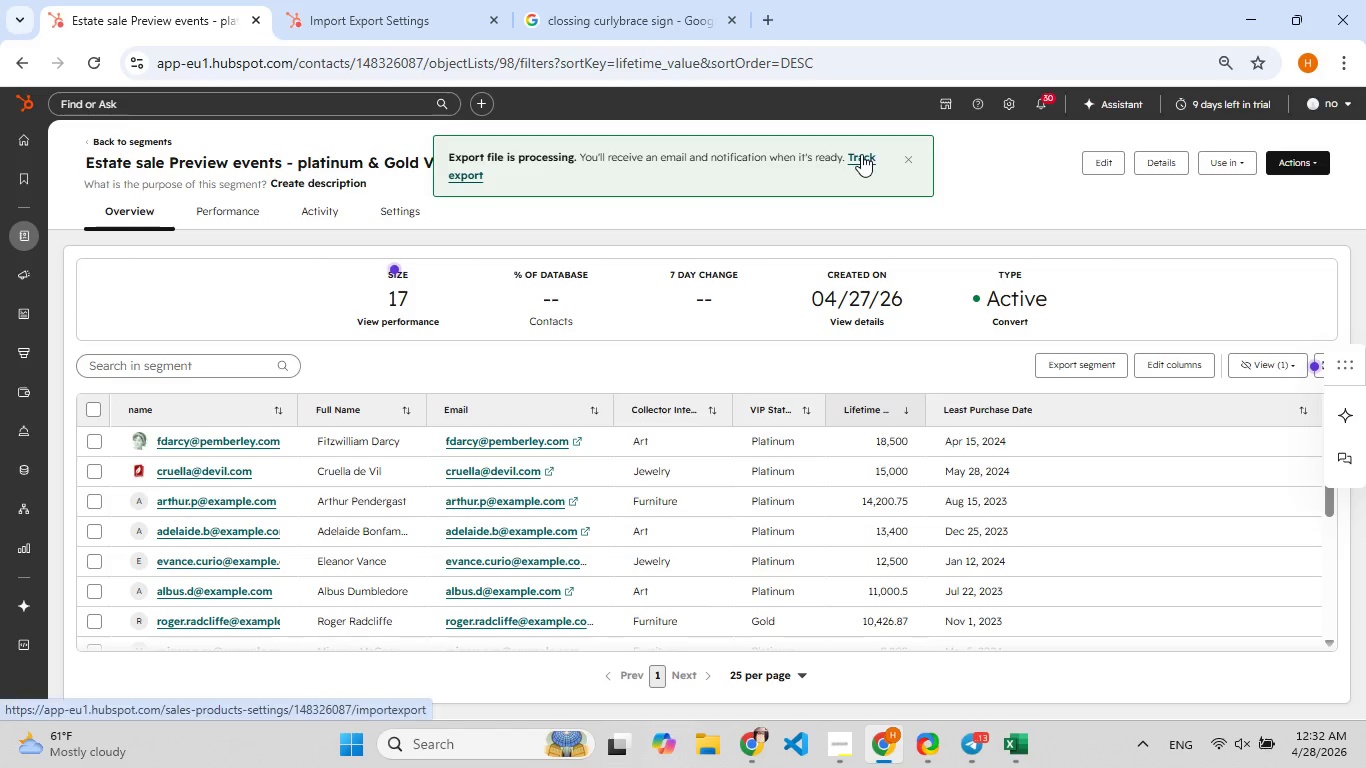 
wait(6.45)
 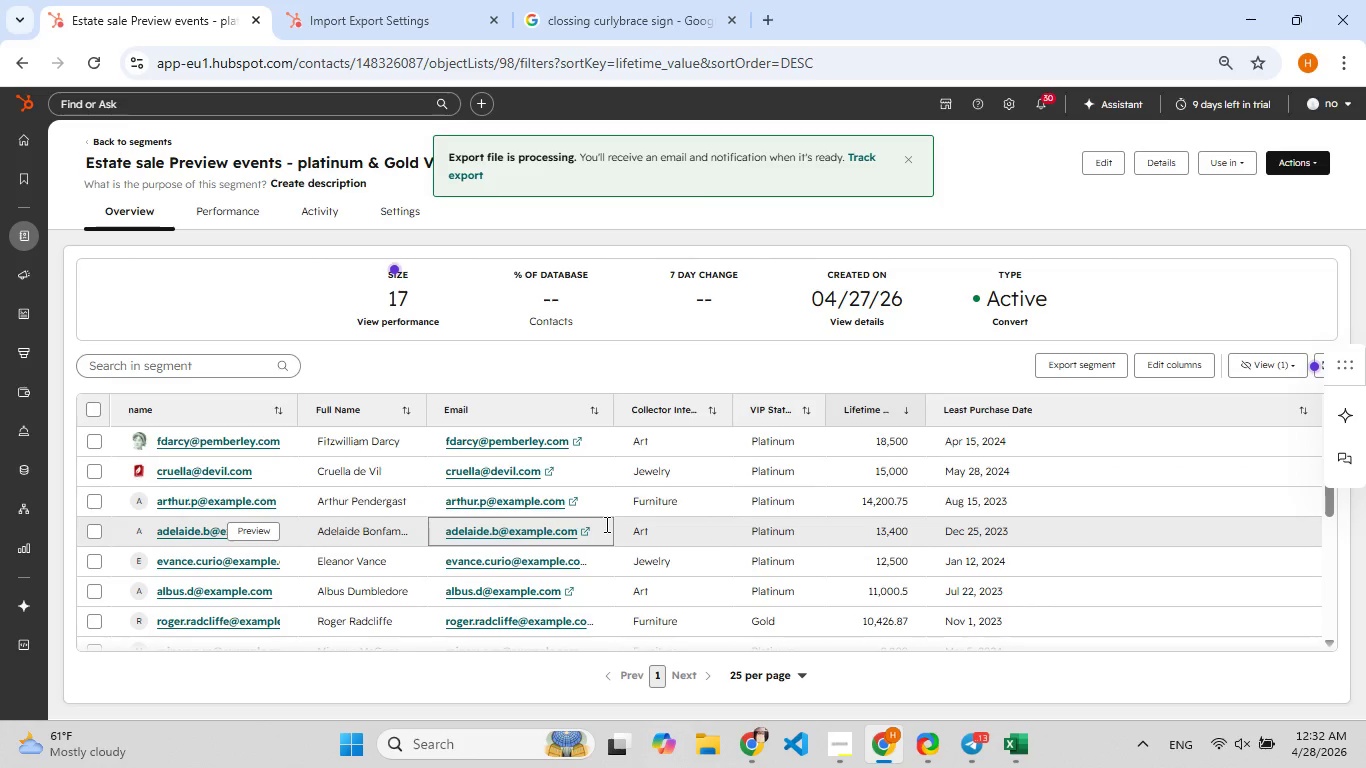 
left_click([861, 154])
 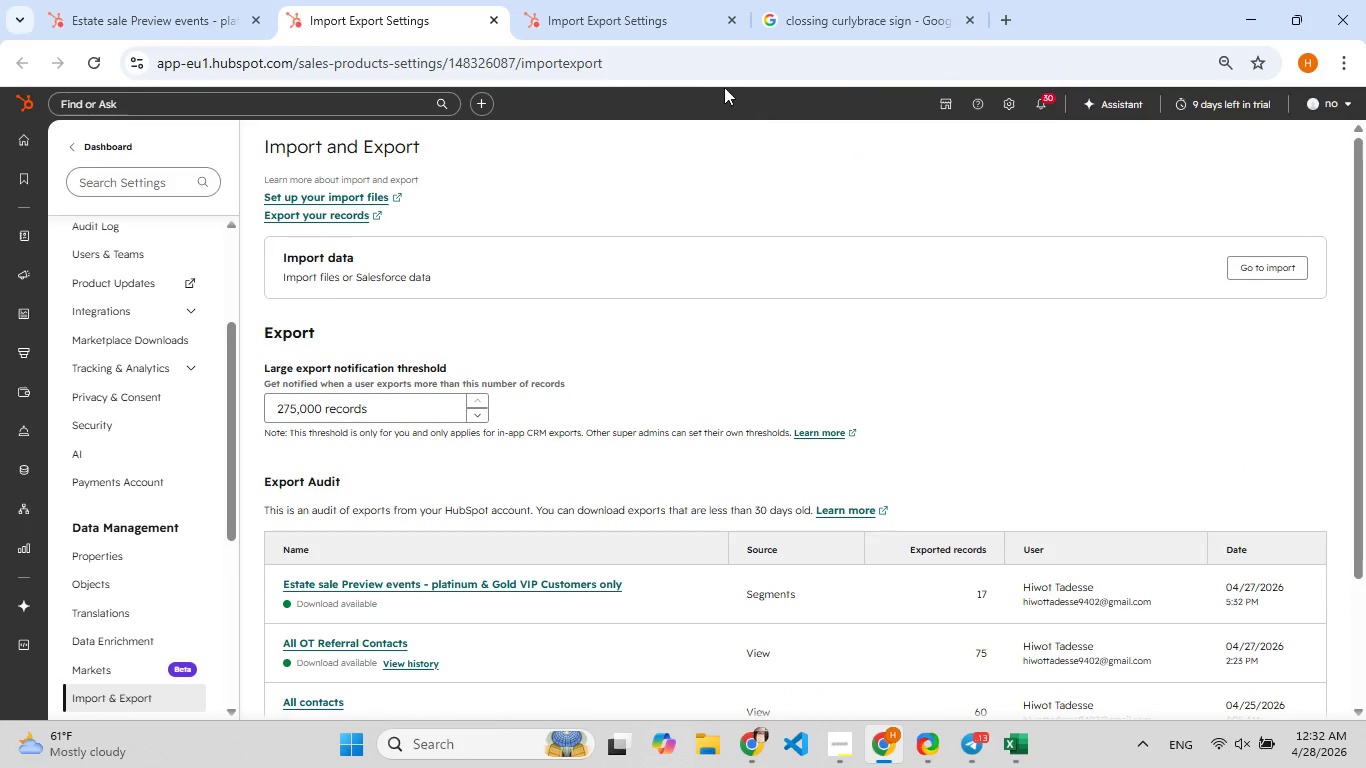 
left_click([729, 20])
 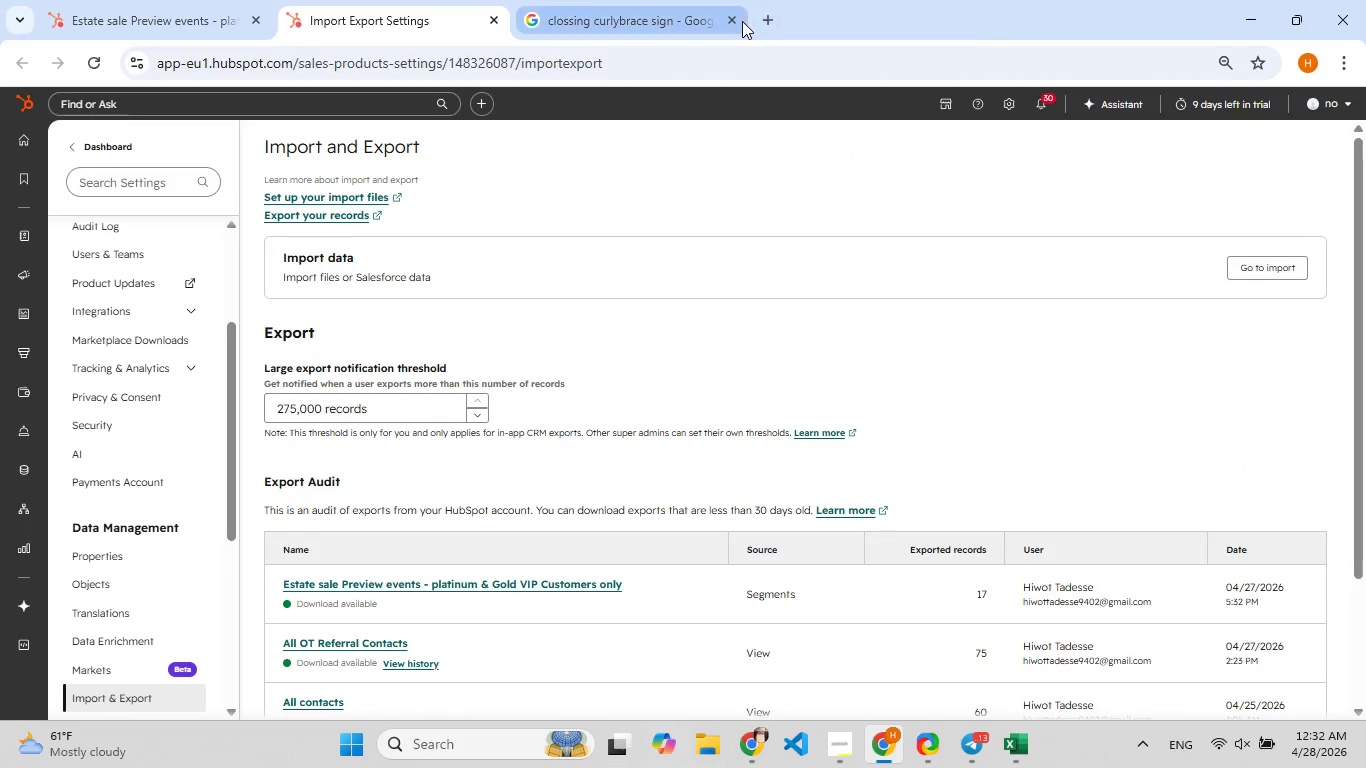 
left_click([740, 22])
 